 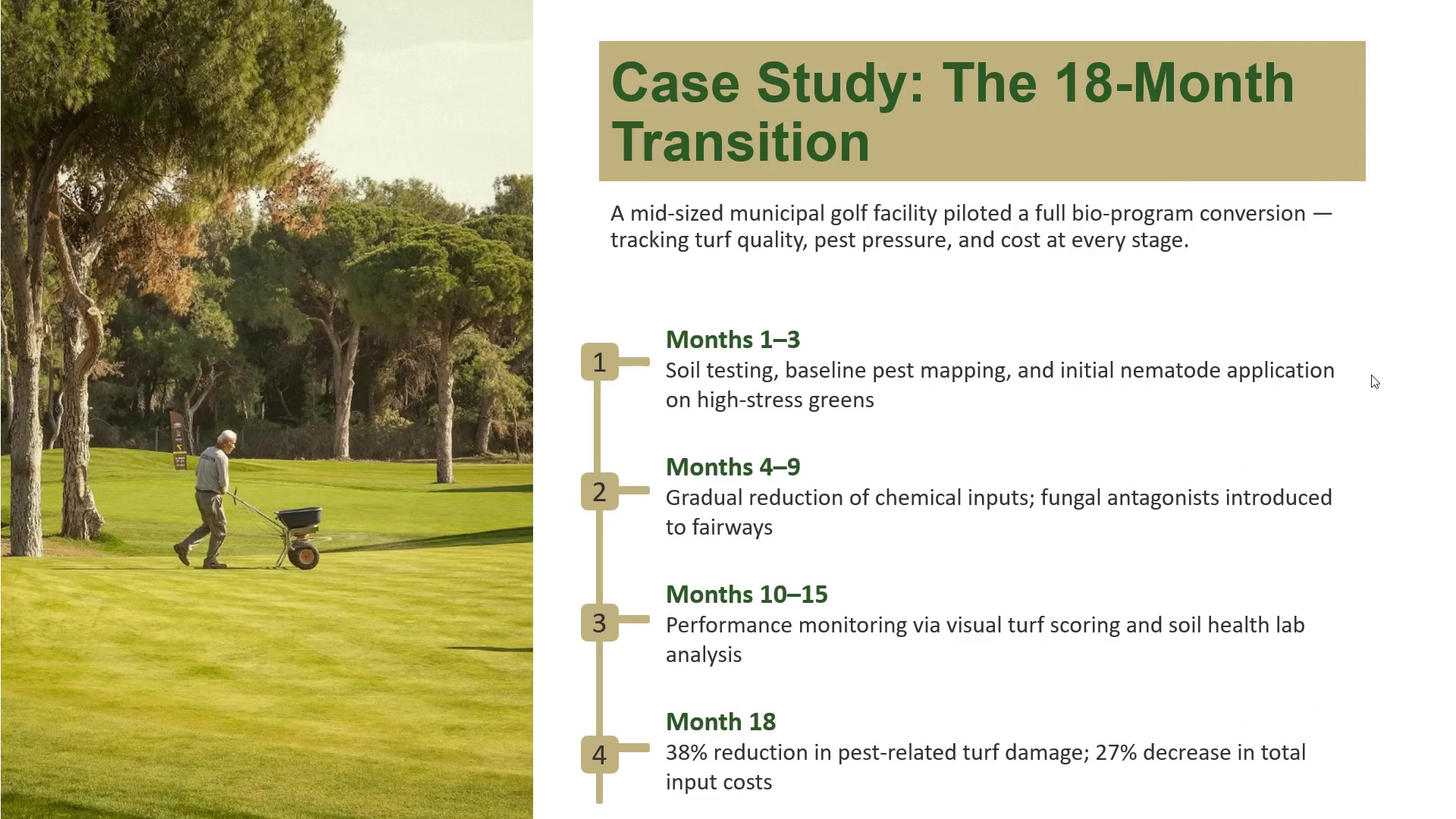 
left_click([1371, 375])
 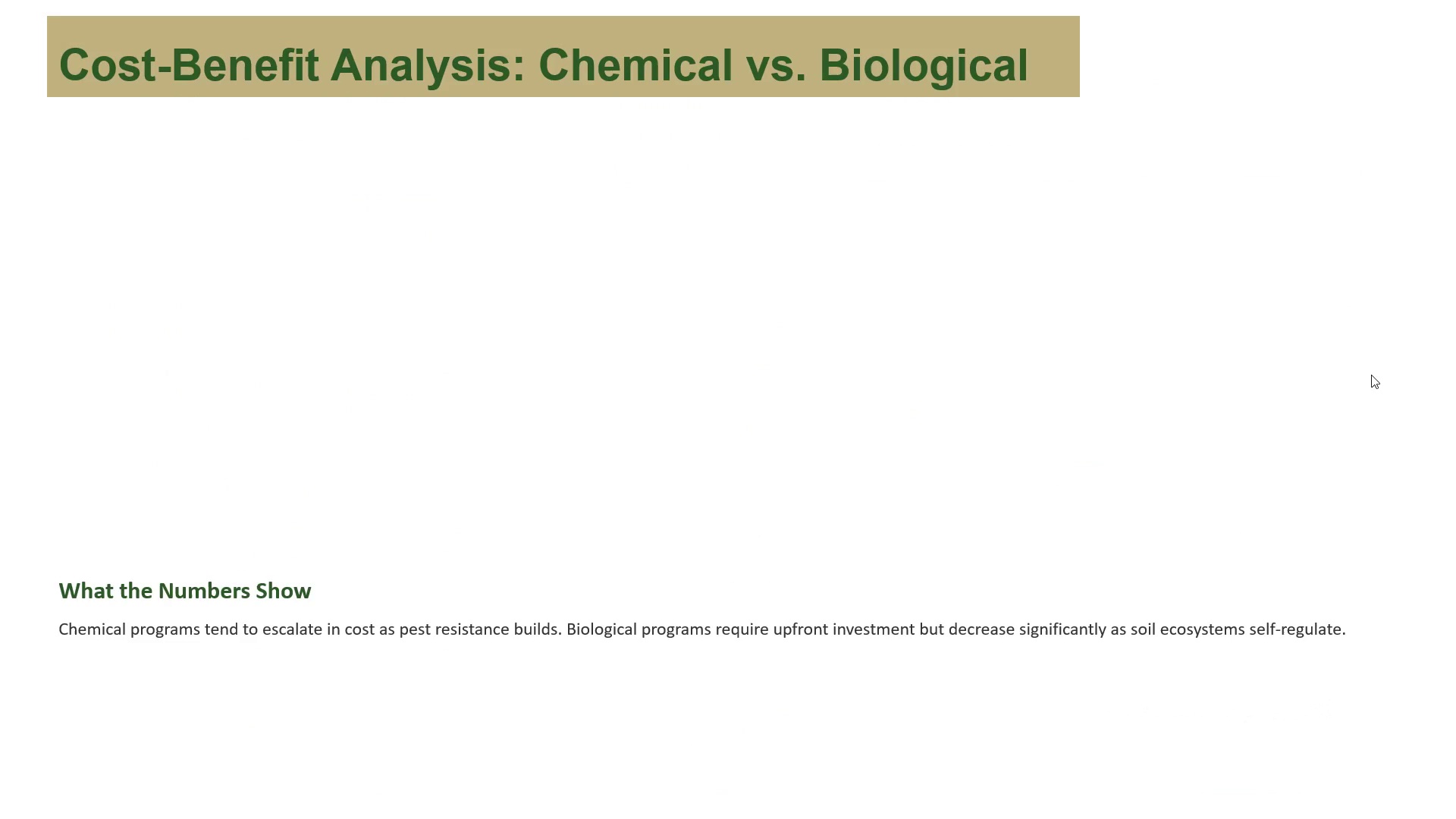 
left_click([1371, 375])
 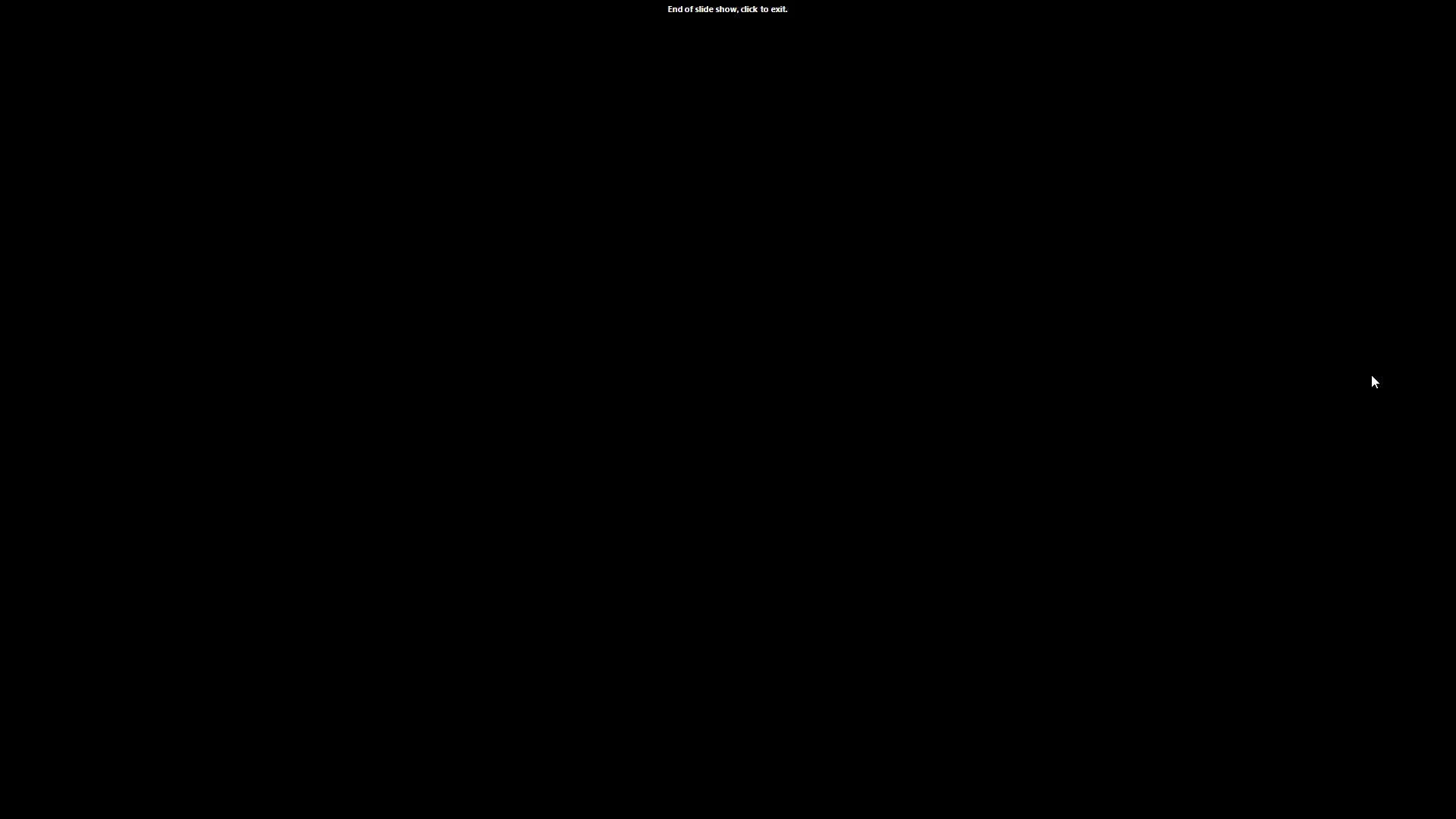 
left_click([1371, 375])
 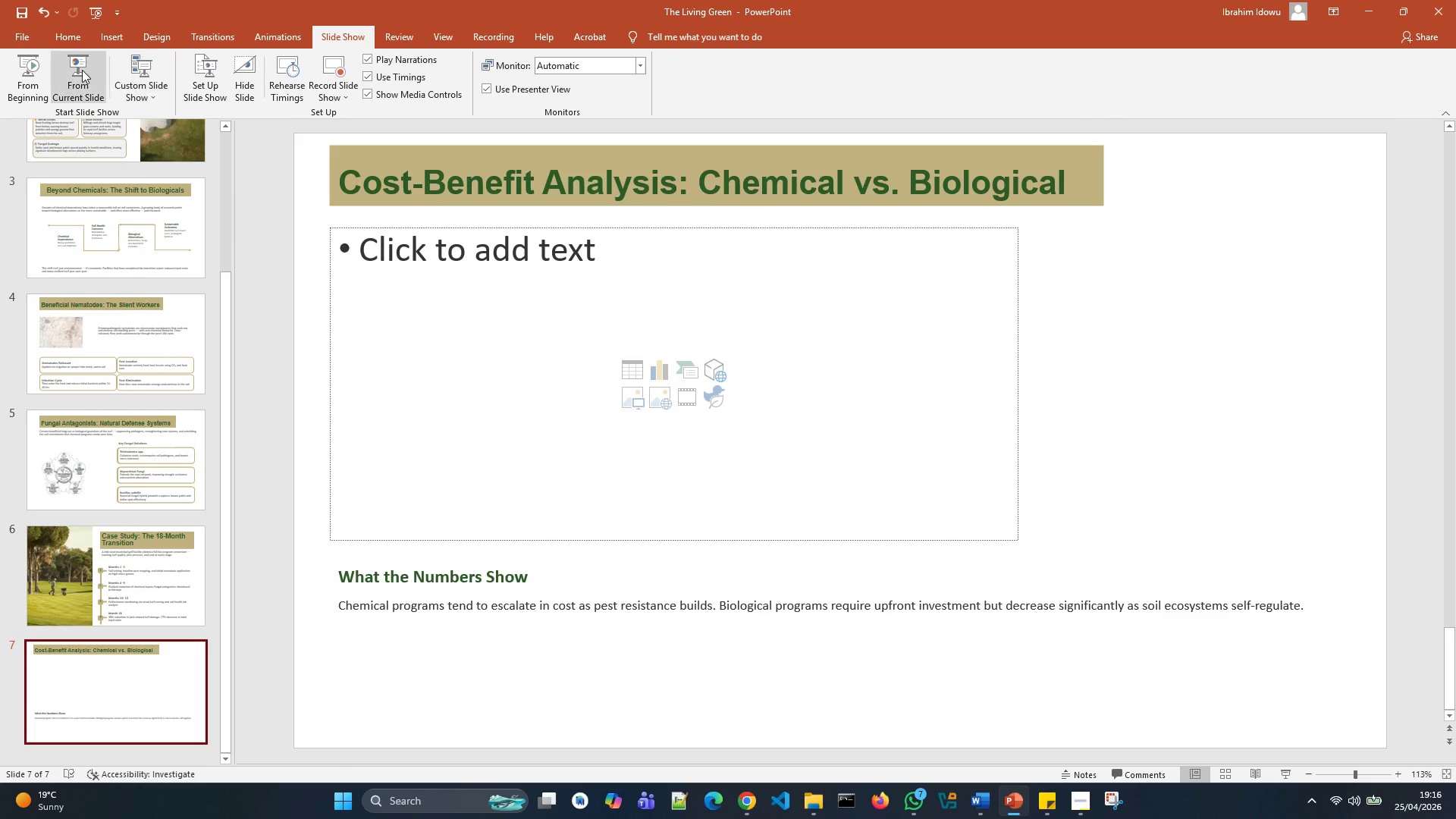 
wait(7.72)
 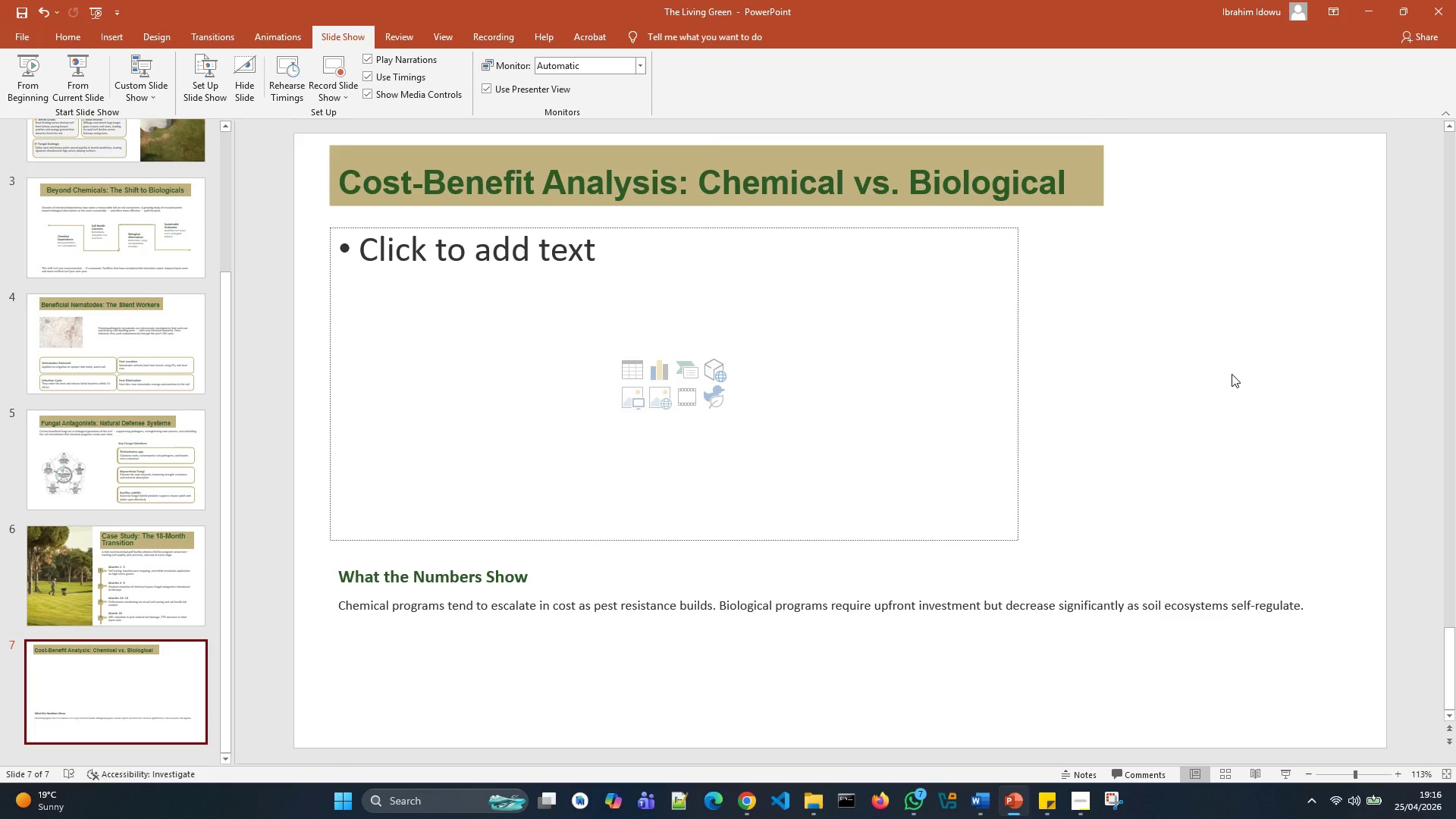 
left_click([14, 74])
 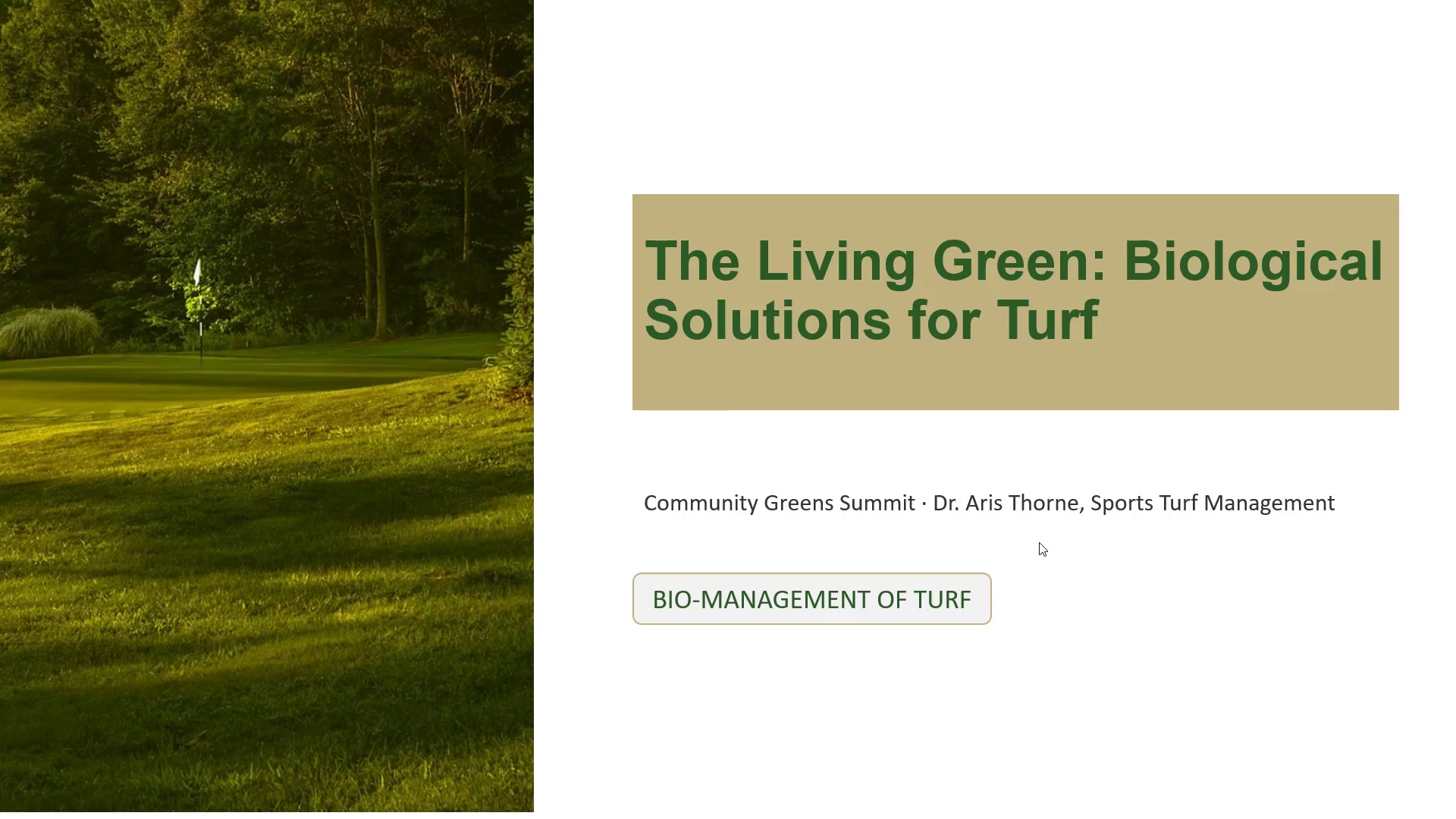 
wait(58.3)
 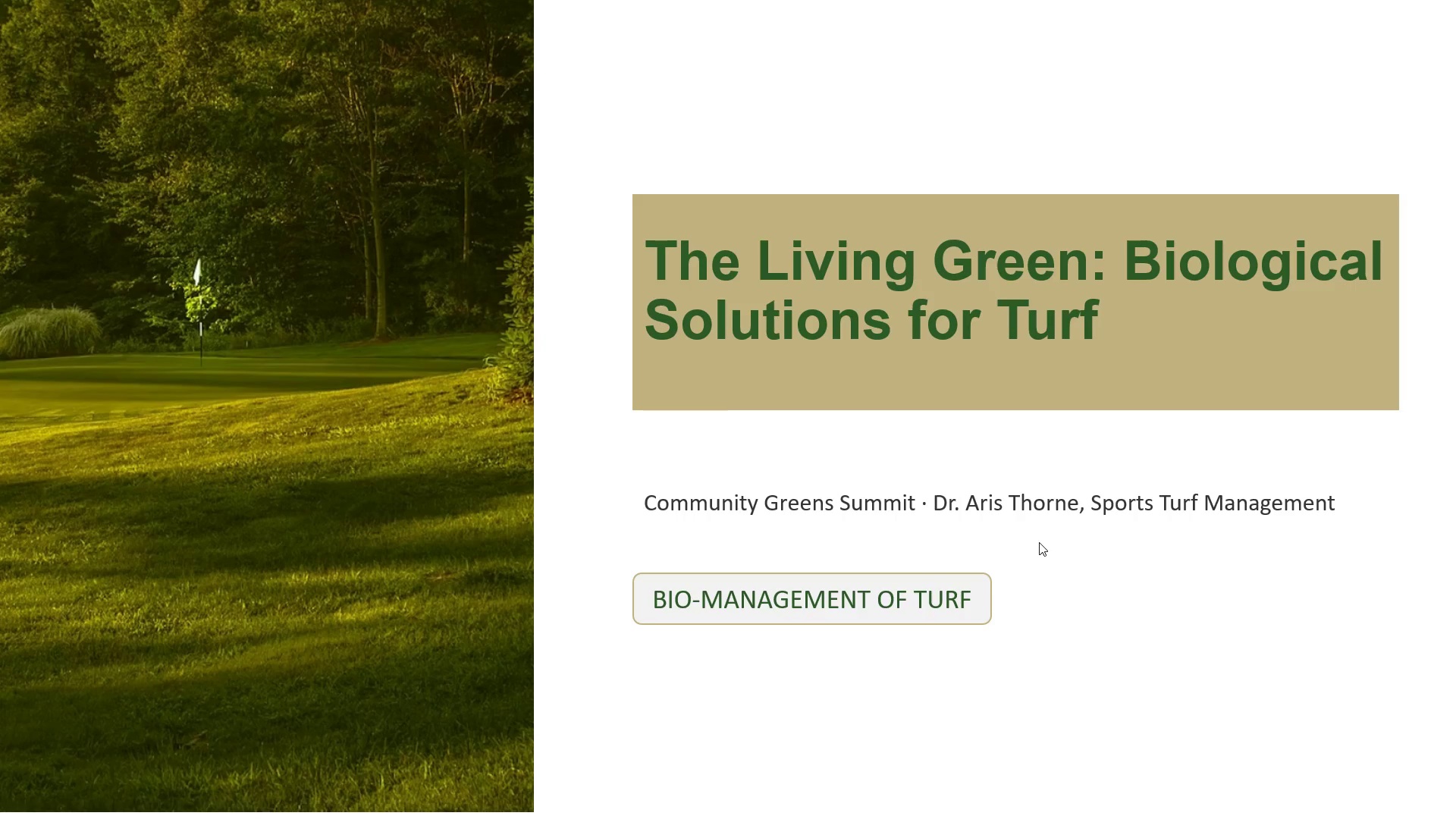 
scroll: coordinate [1455, 253], scroll_direction: up, amount: 1.0
 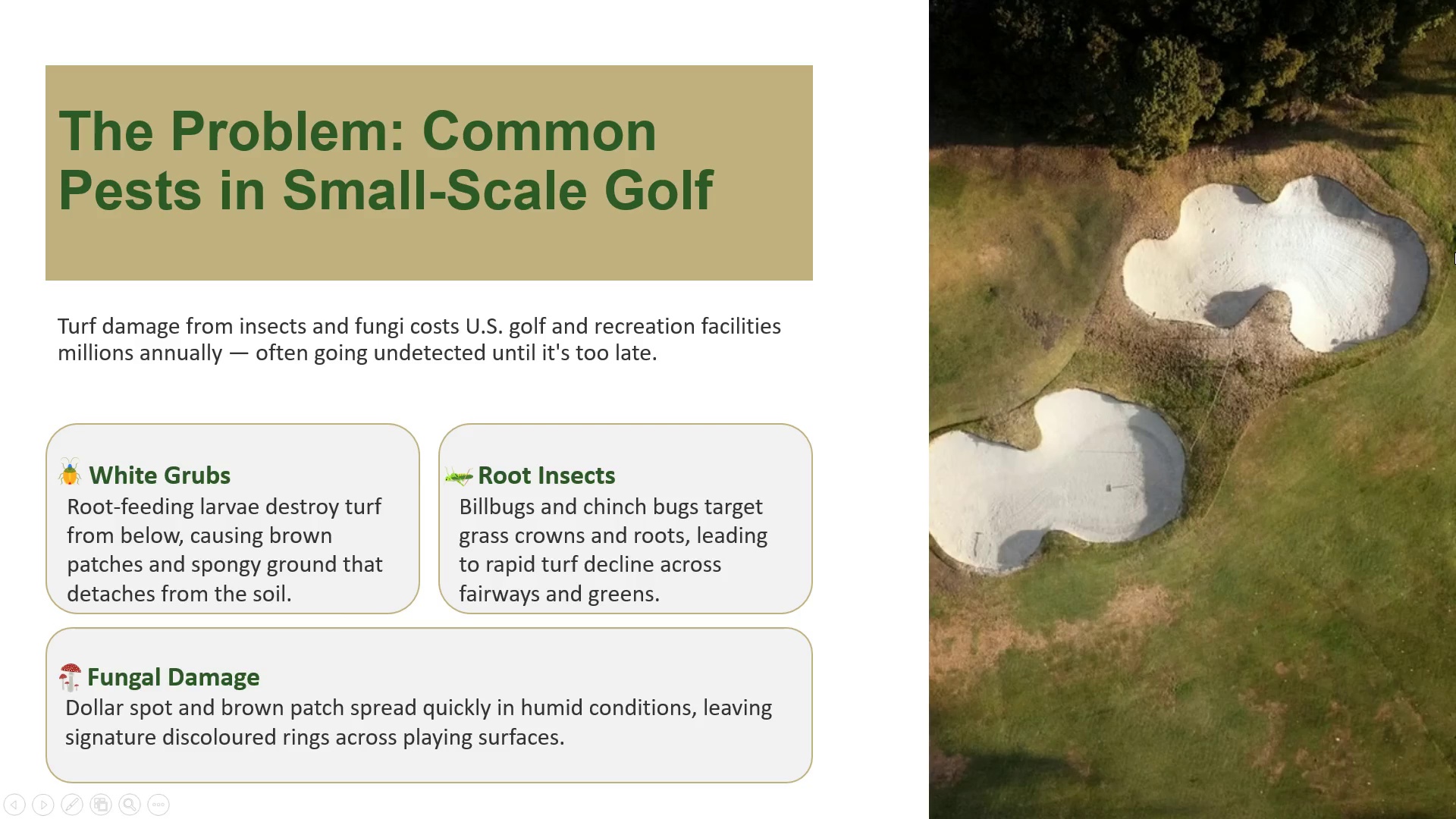 
scroll: coordinate [1455, 251], scroll_direction: down, amount: 1.0
 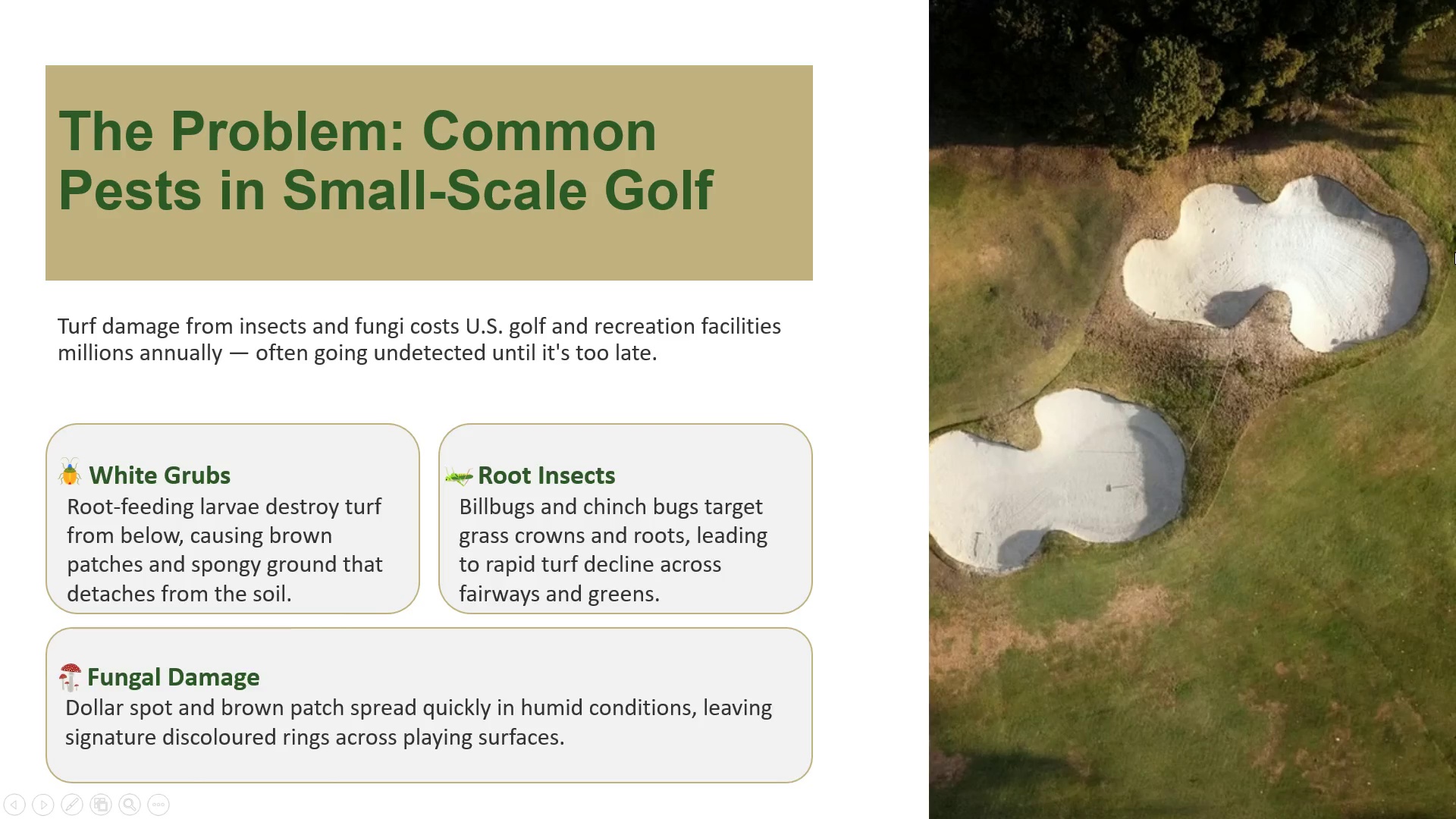 
scroll: coordinate [1454, 251], scroll_direction: up, amount: 2.0
 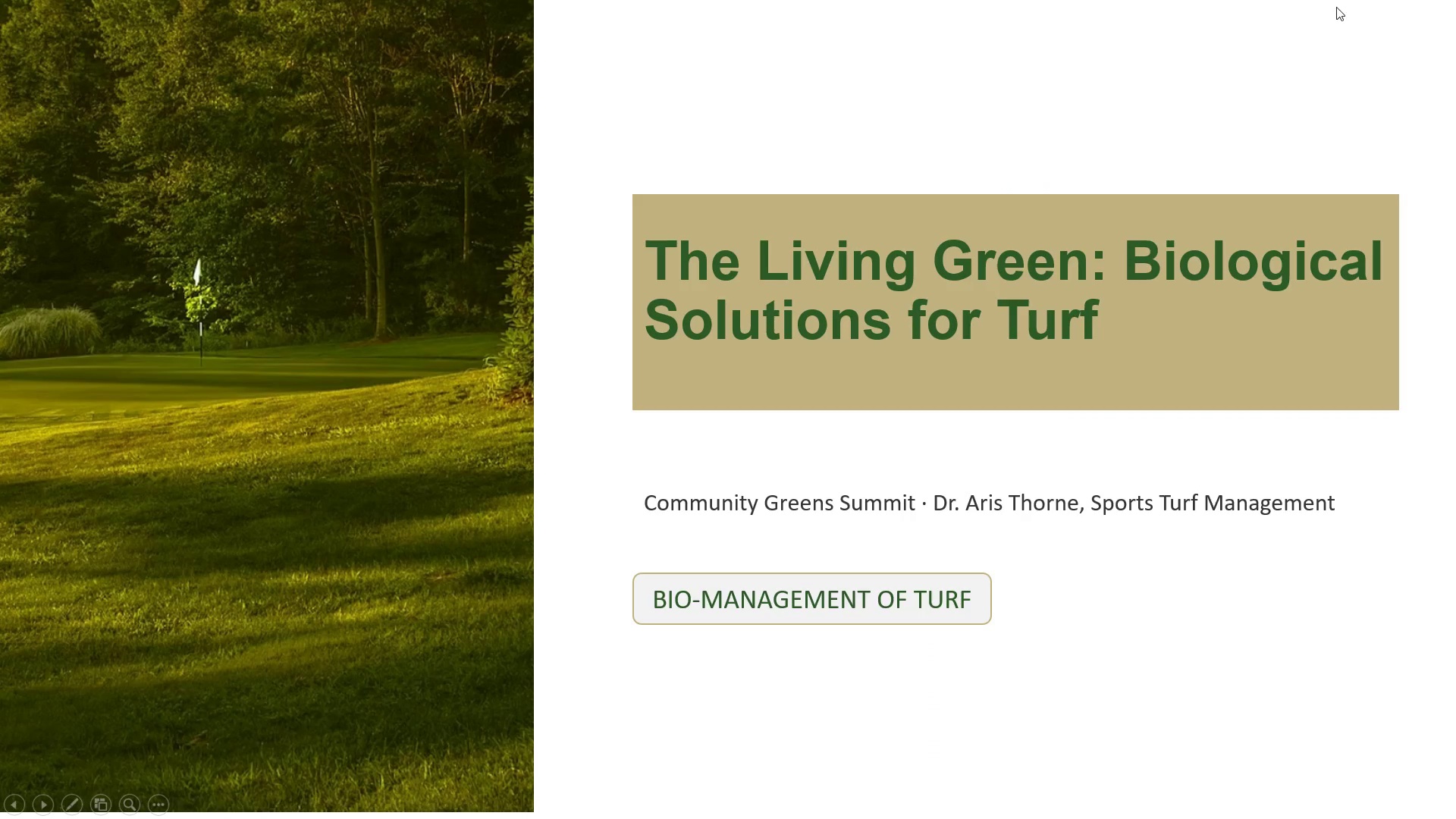 
left_click([911, 77])
 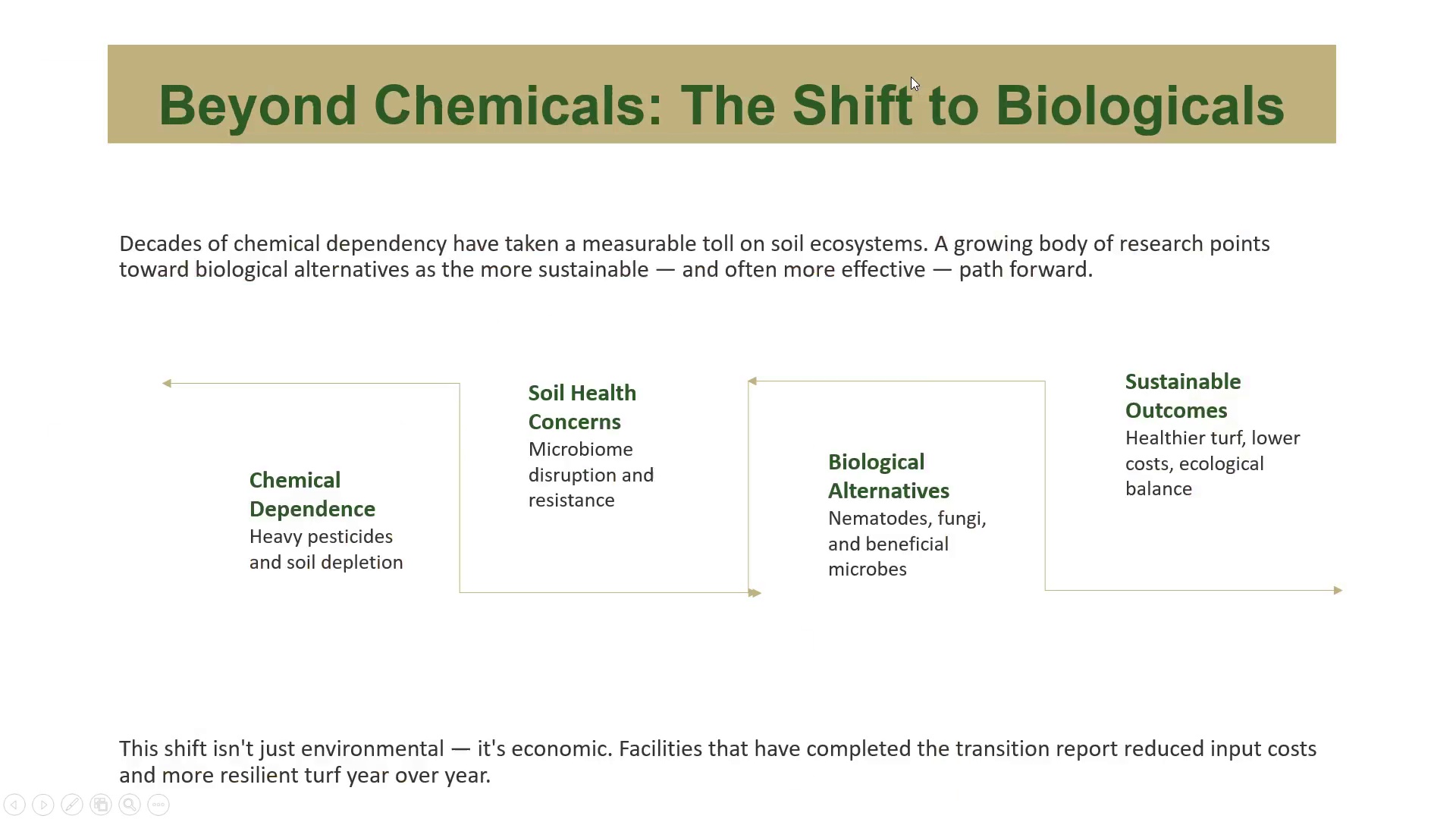 
double_click([911, 77])
 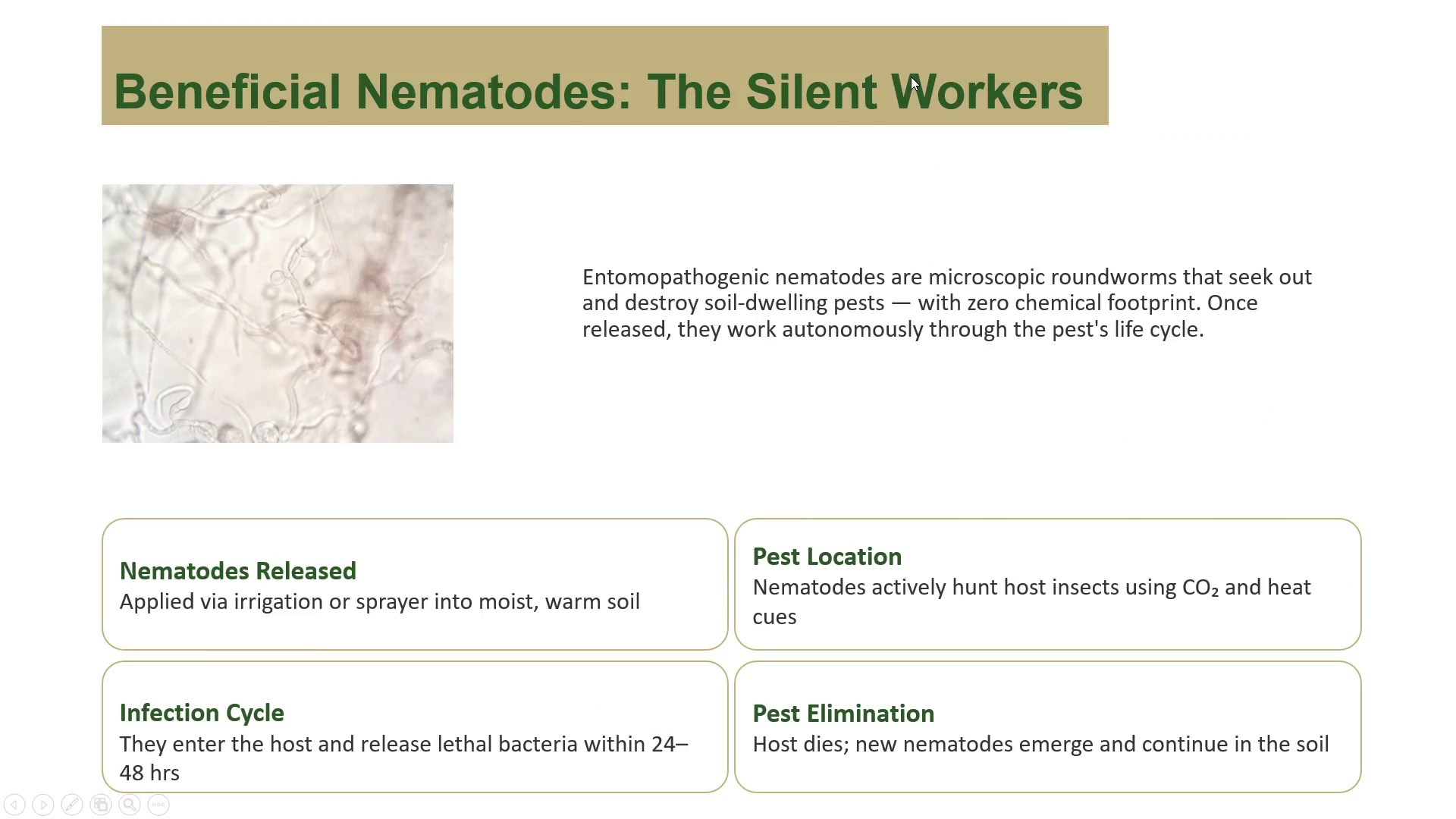 
triple_click([911, 77])
 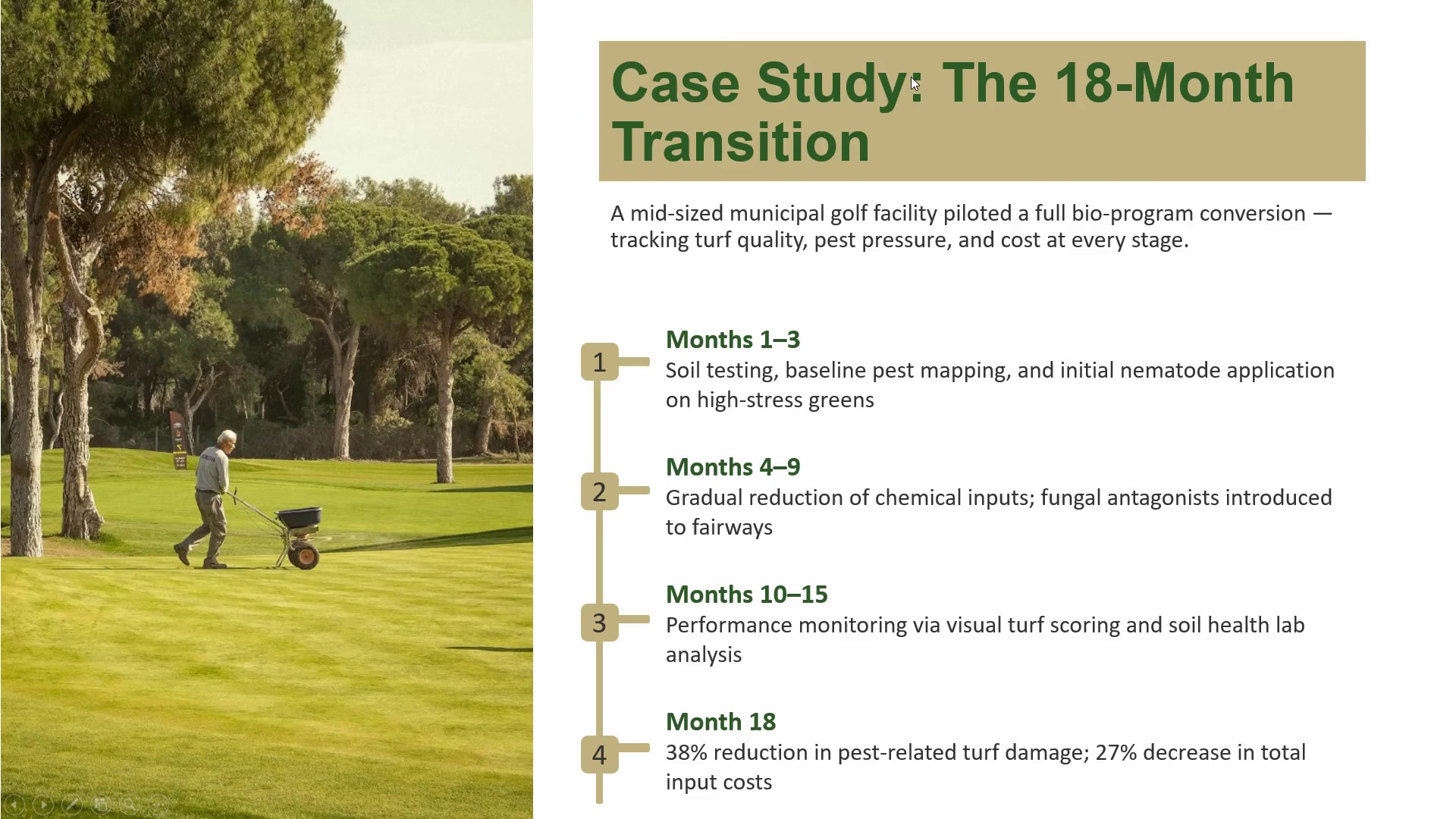 
double_click([911, 77])
 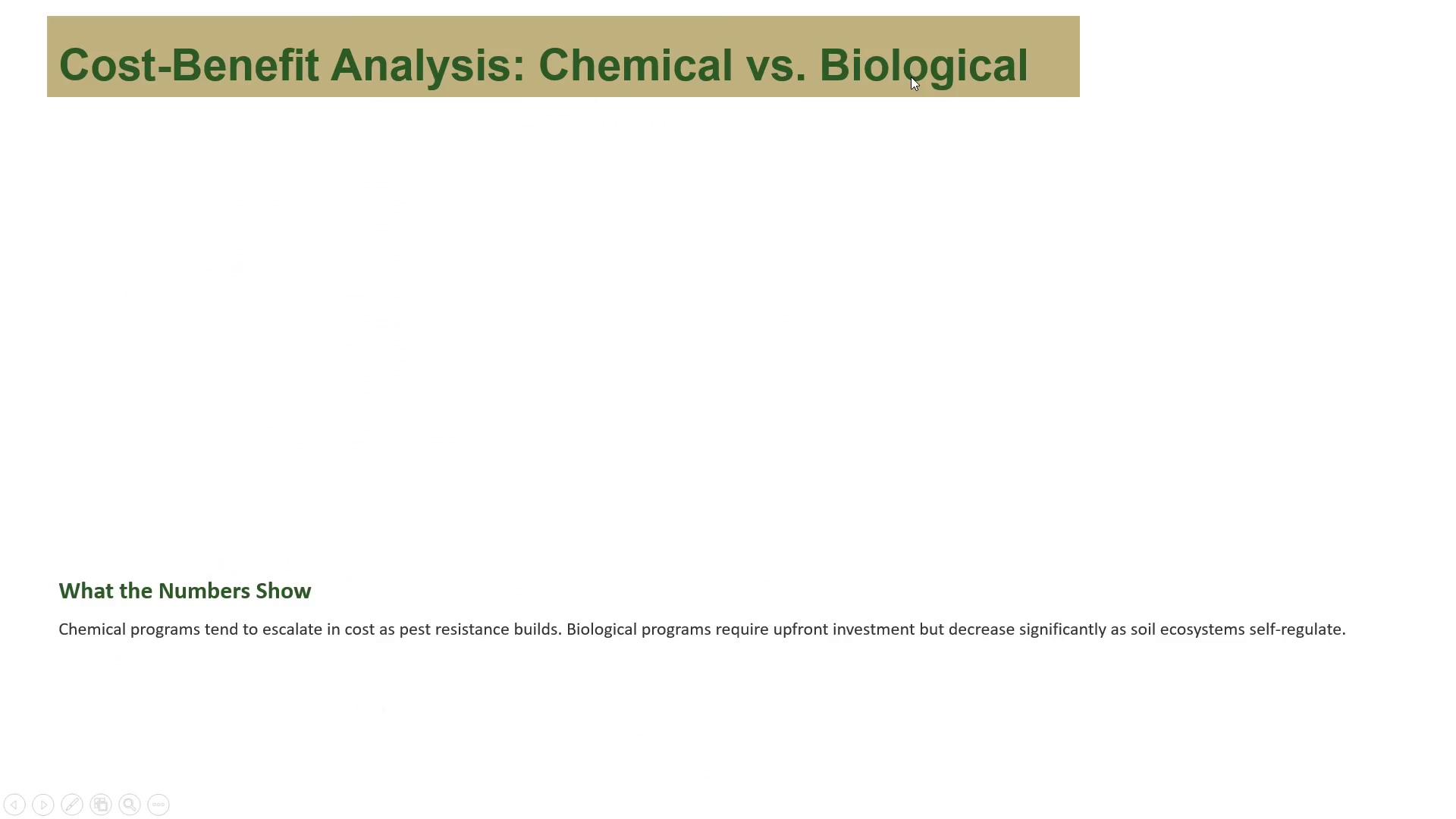 
triple_click([911, 77])
 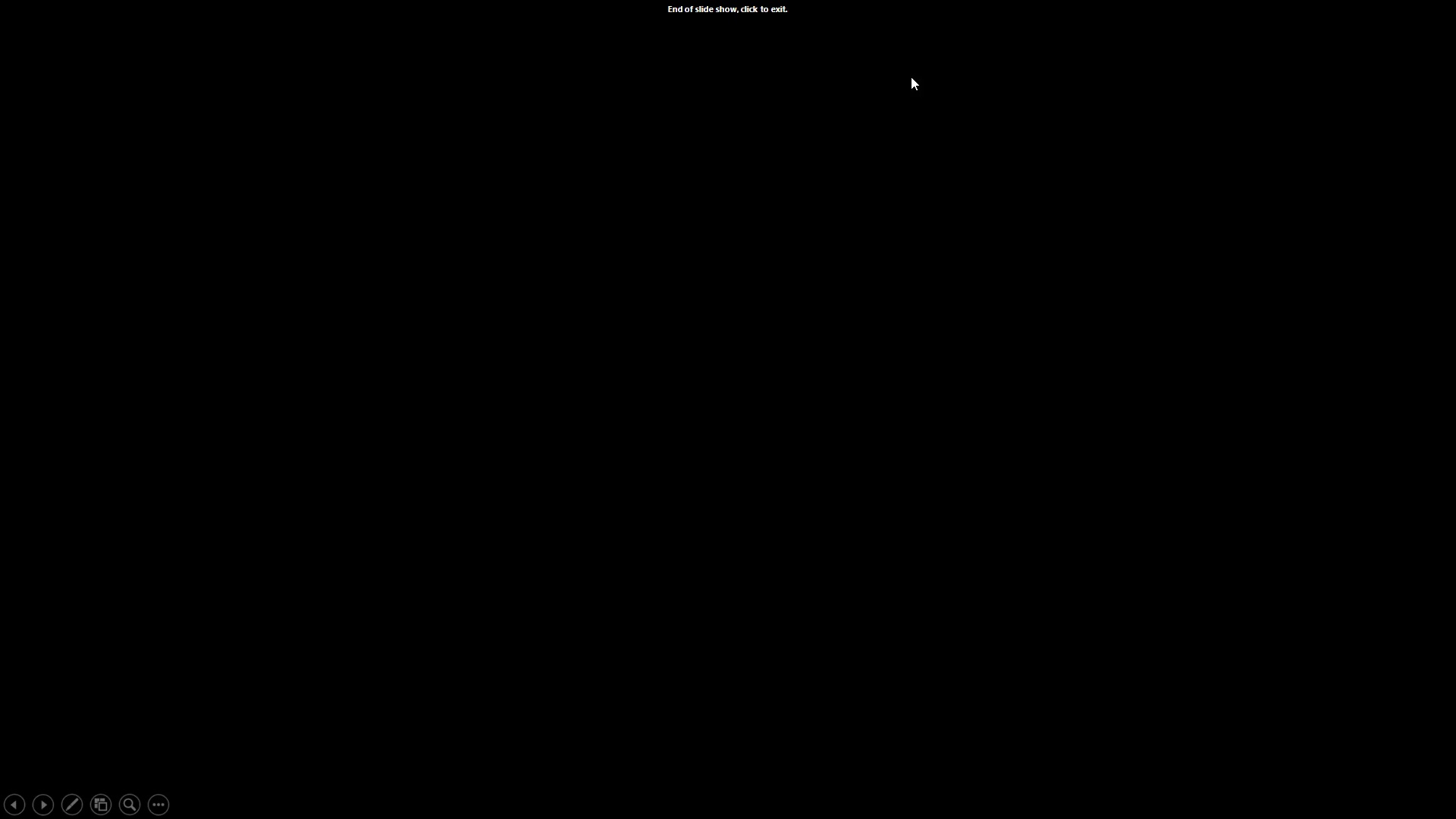 
left_click([911, 77])
 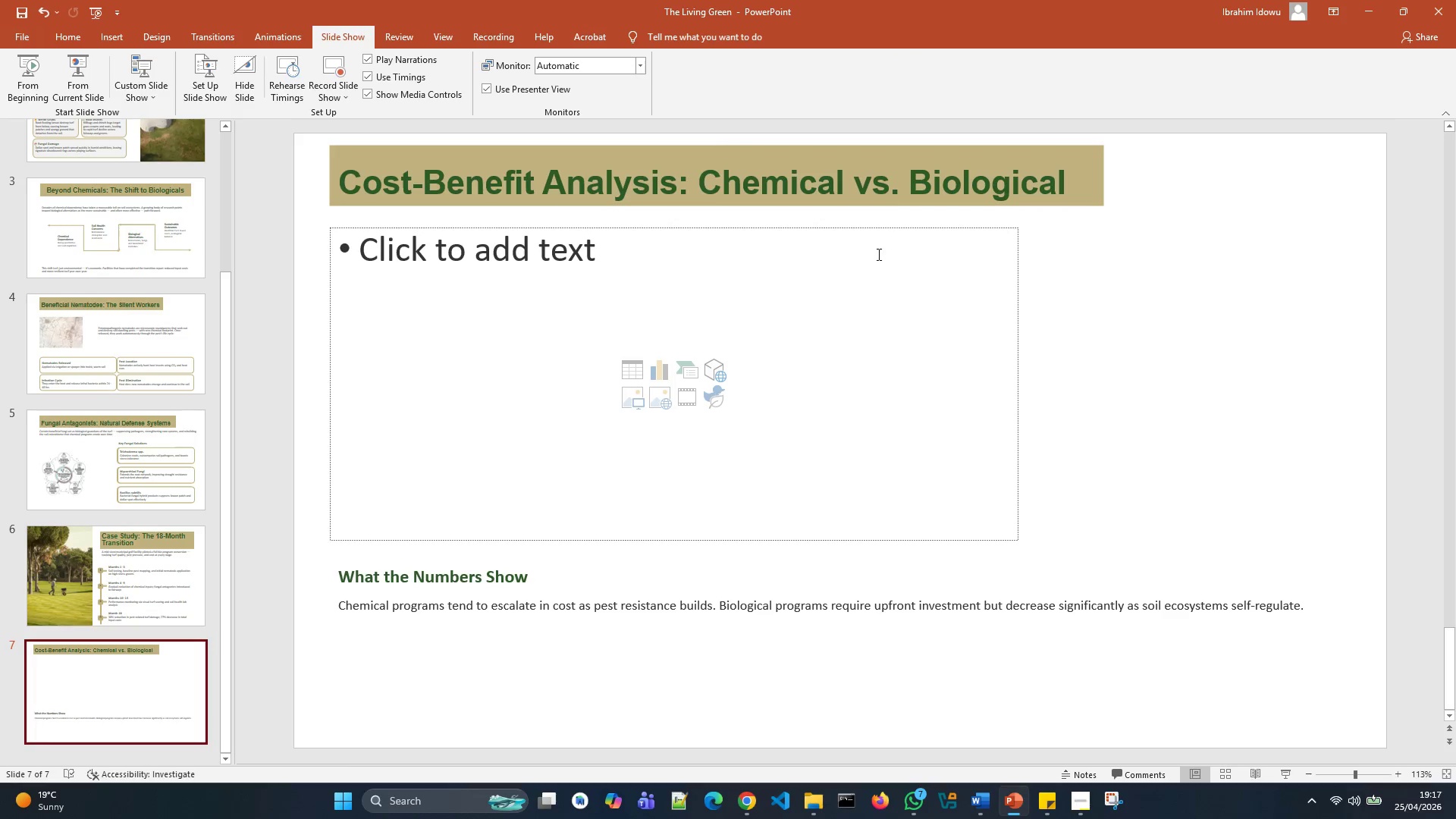 
scroll: coordinate [832, 257], scroll_direction: up, amount: 14.0
 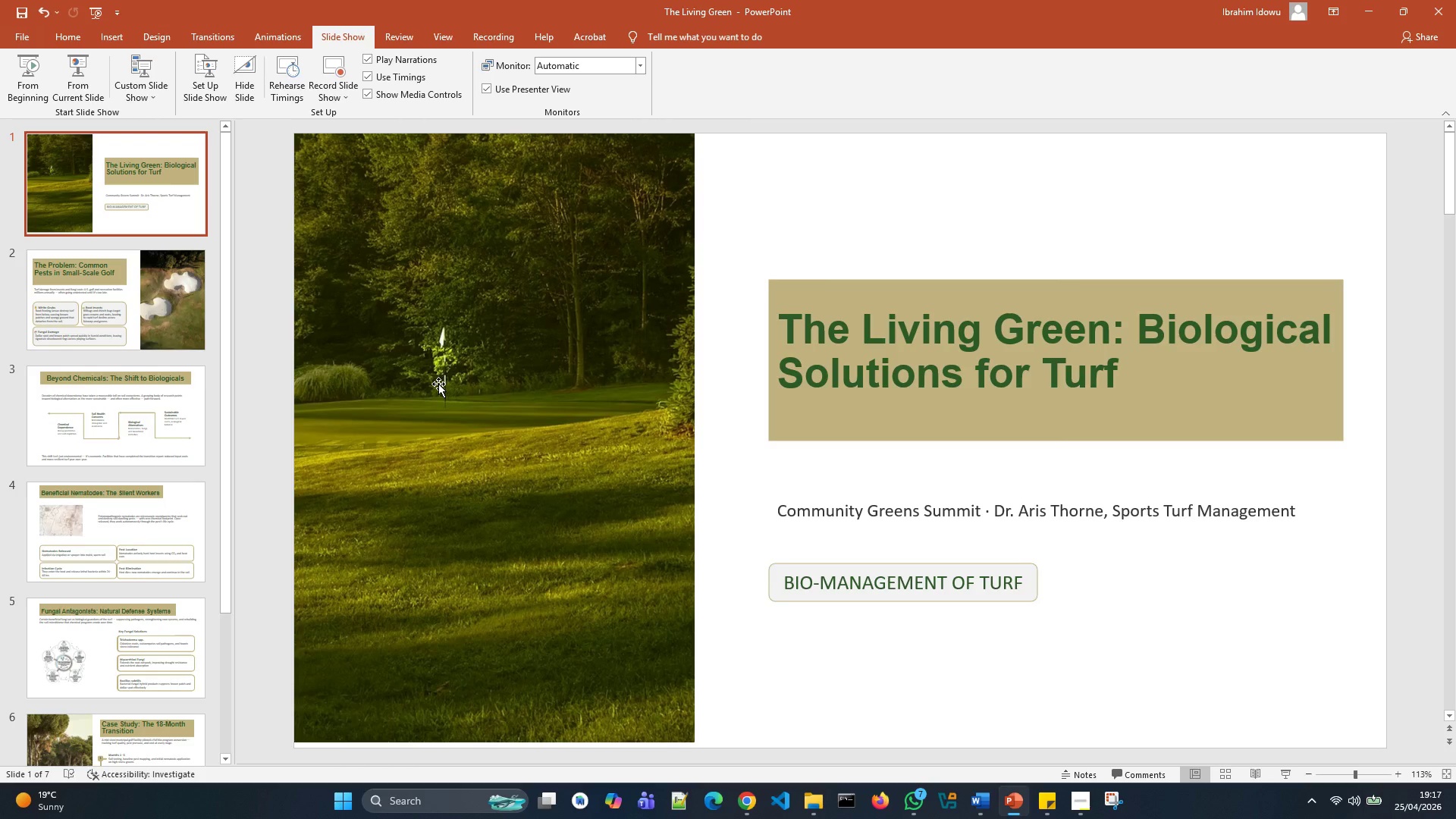 
left_click([438, 384])
 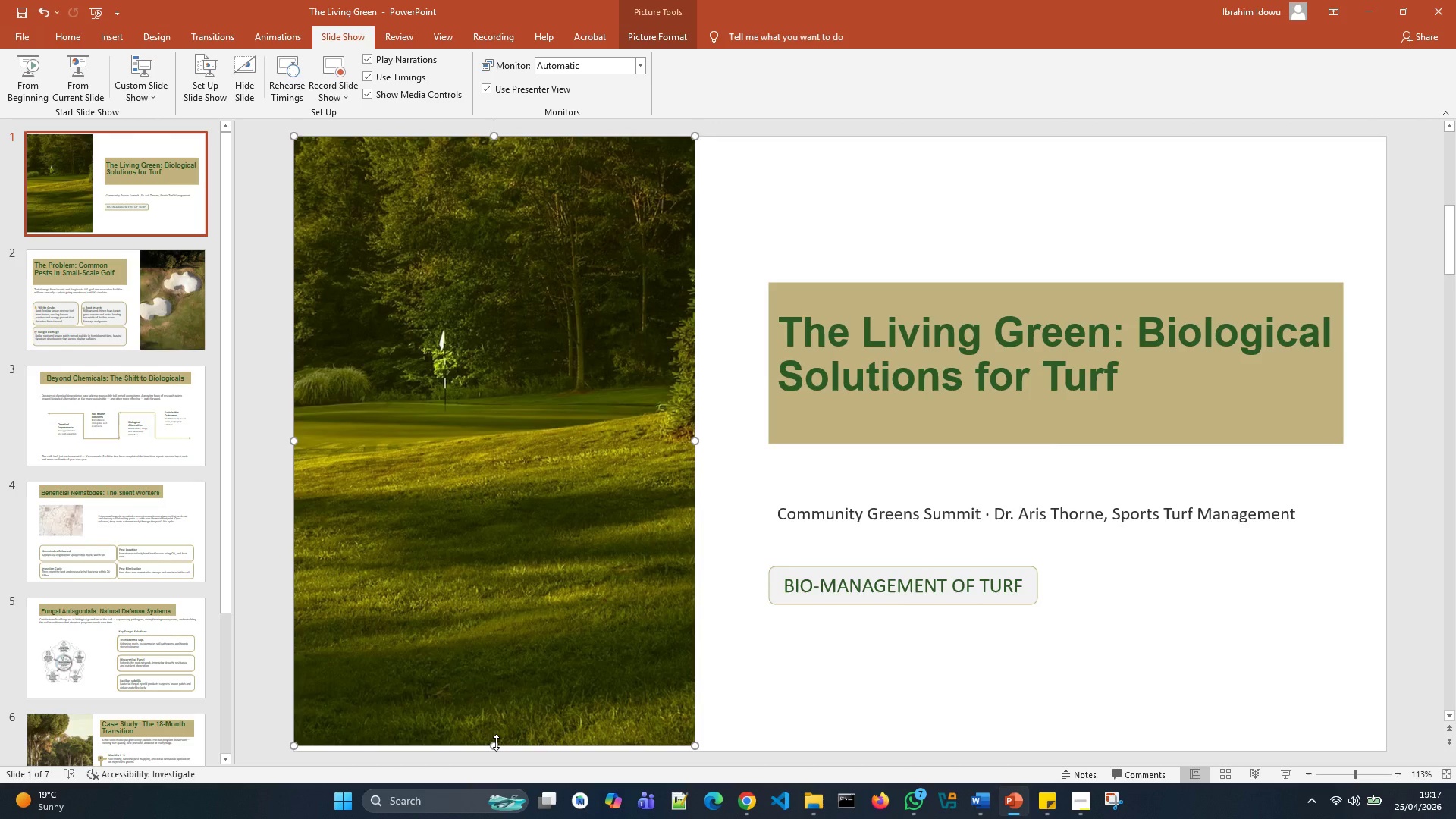 
left_click_drag(start_coordinate=[496, 742], to_coordinate=[497, 747])
 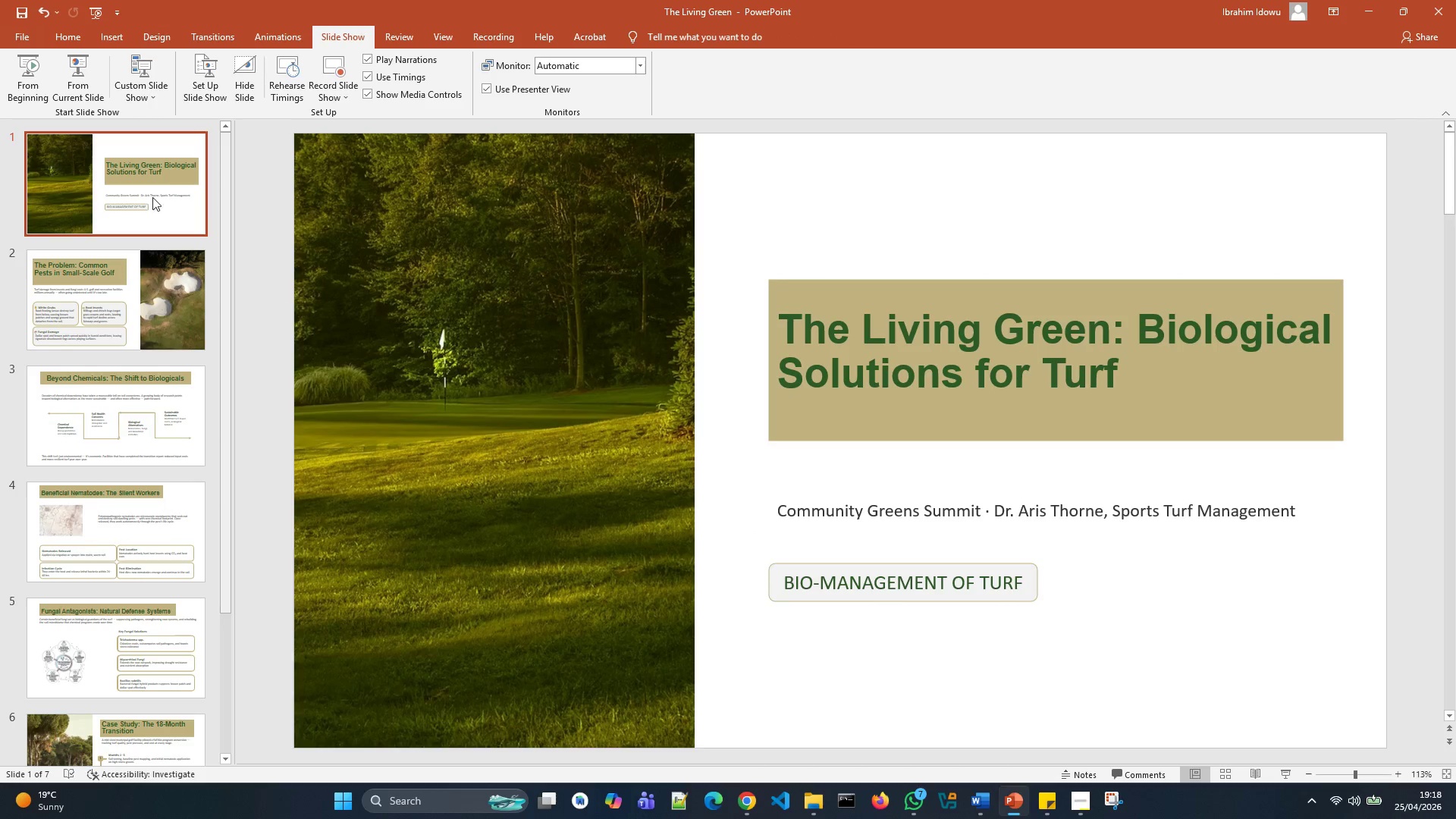 
wait(5.28)
 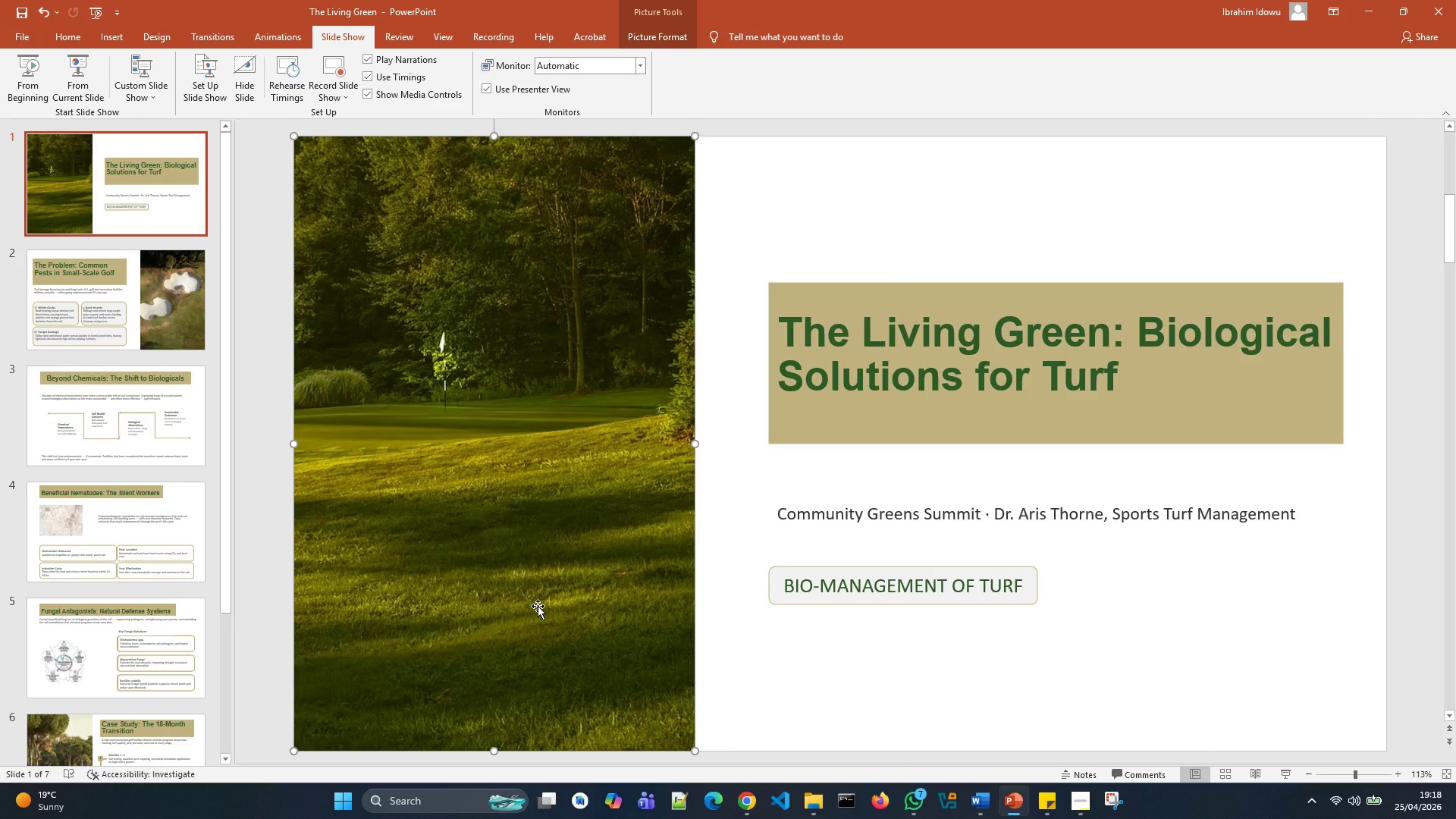 
left_click([20, 71])
 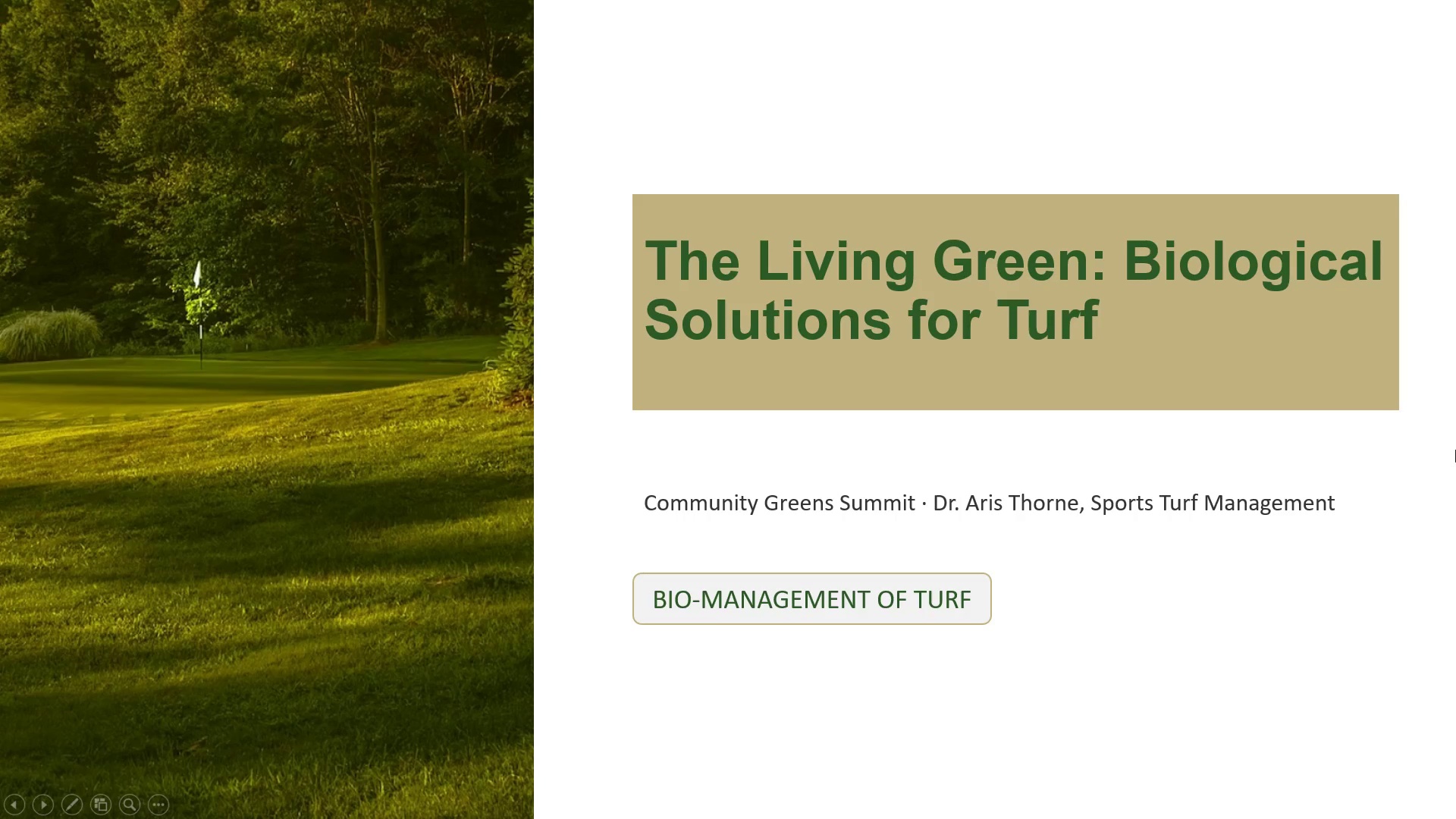 
left_click([1455, 447])
 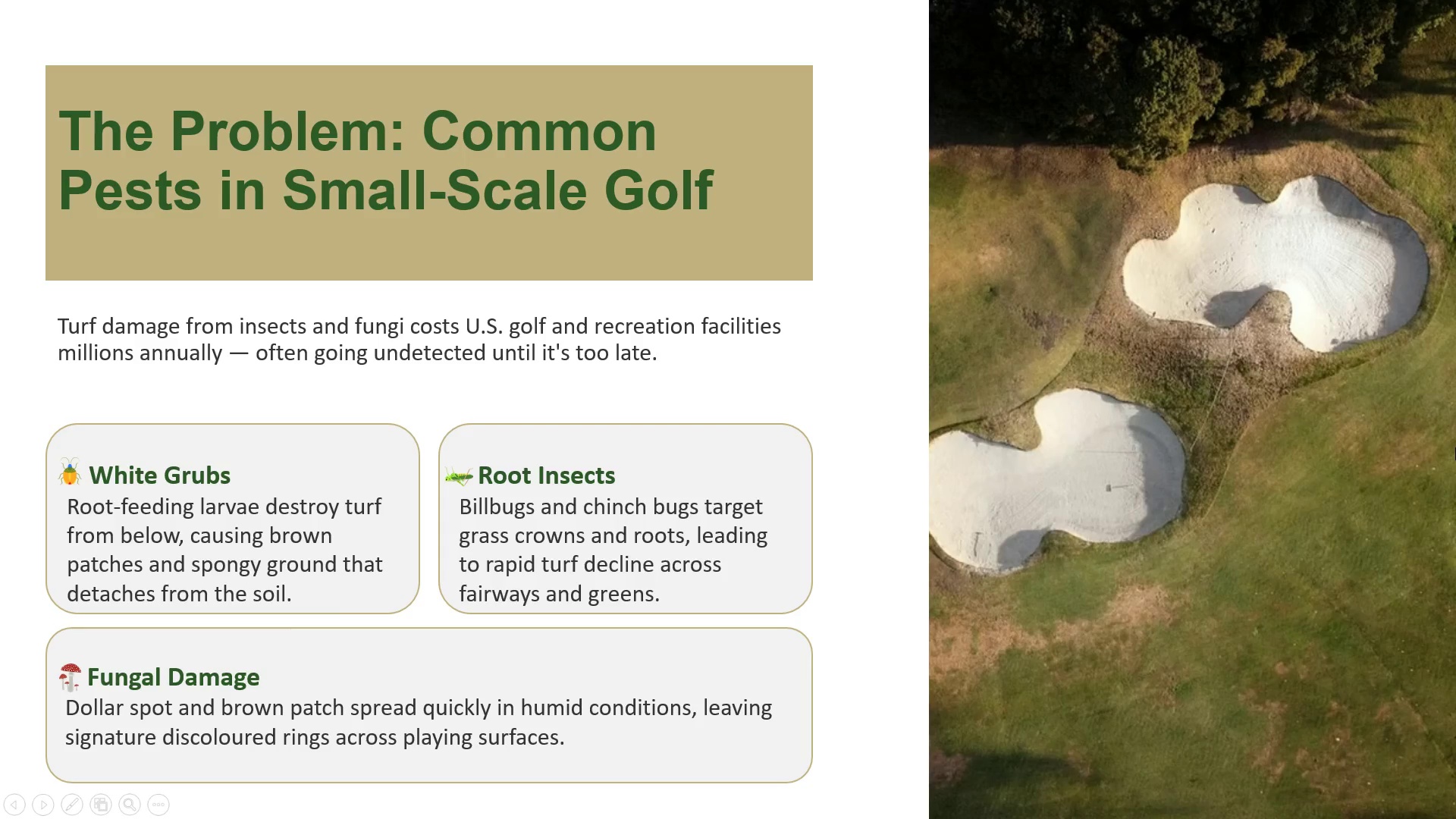 
left_click([1455, 447])
 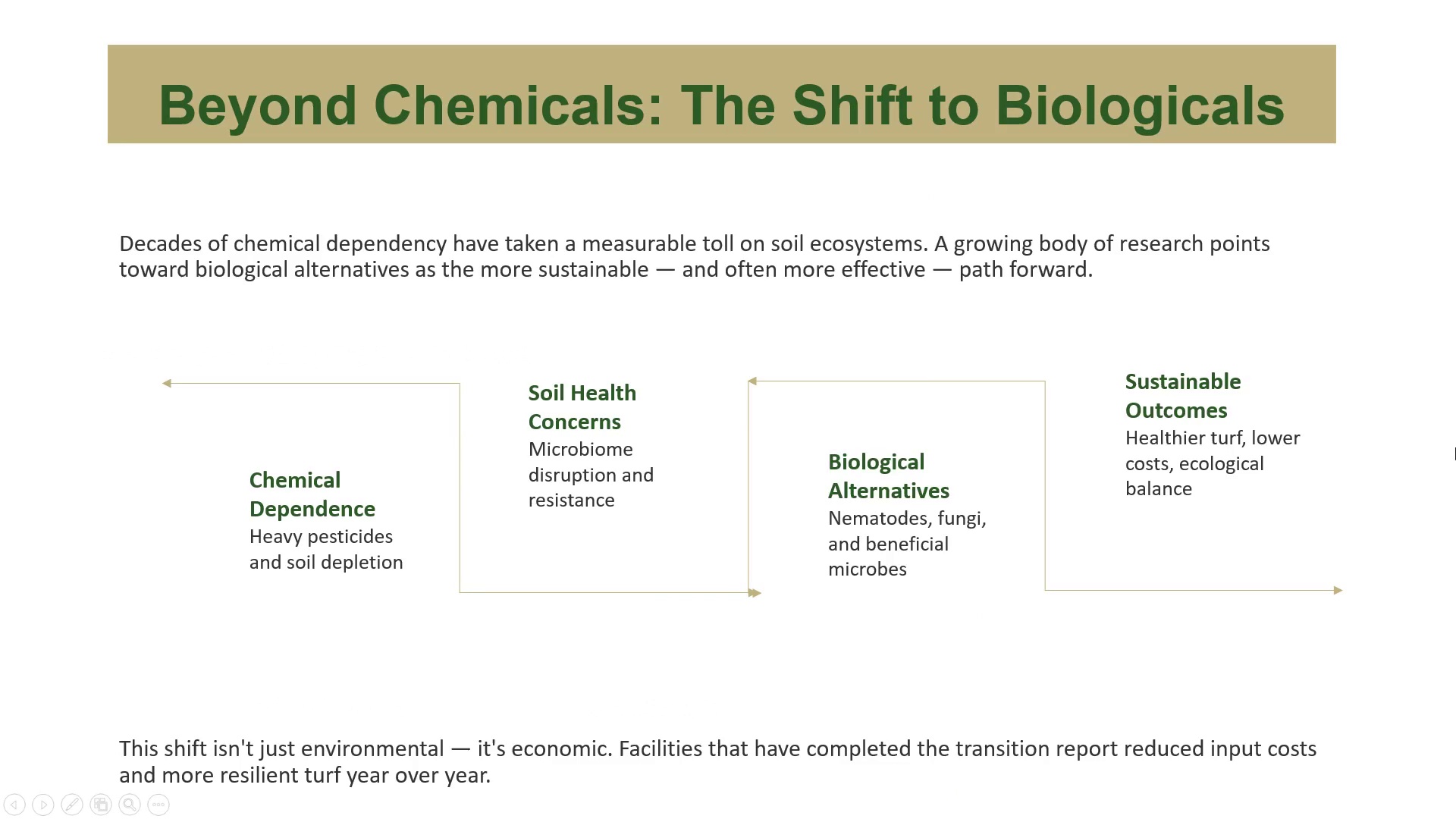 
left_click([1455, 447])
 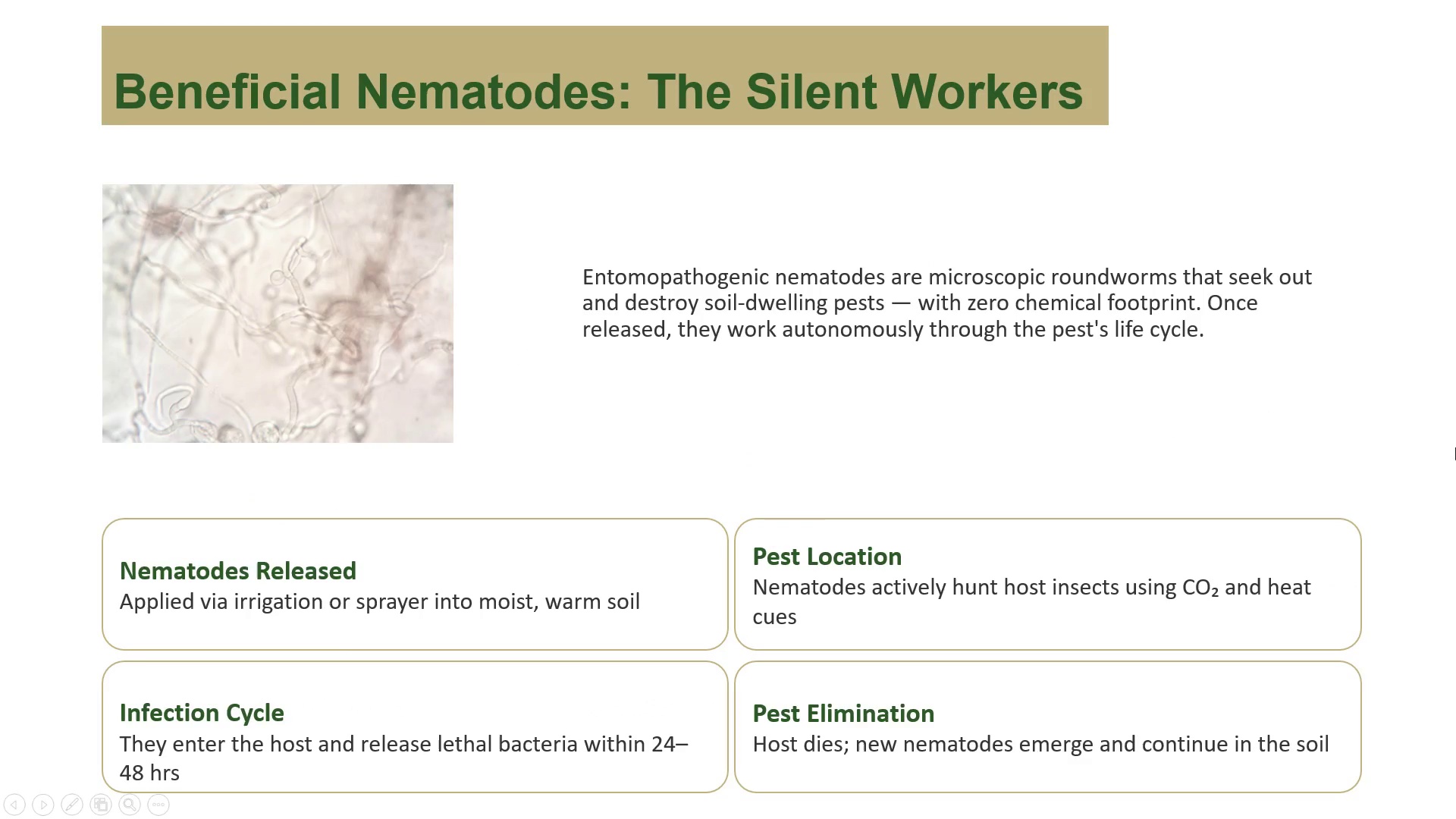 
left_click([1455, 447])
 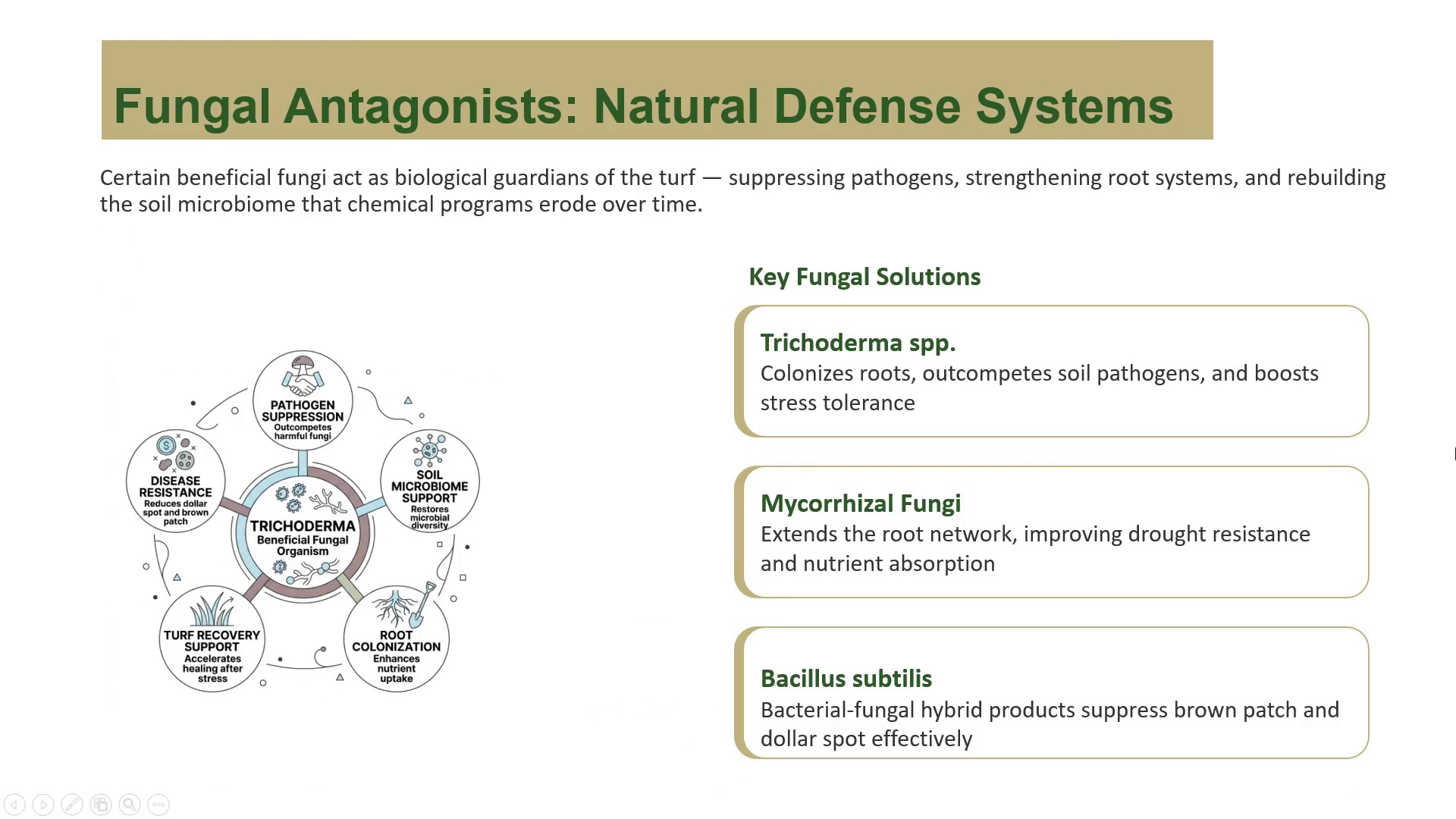 
left_click([1455, 447])
 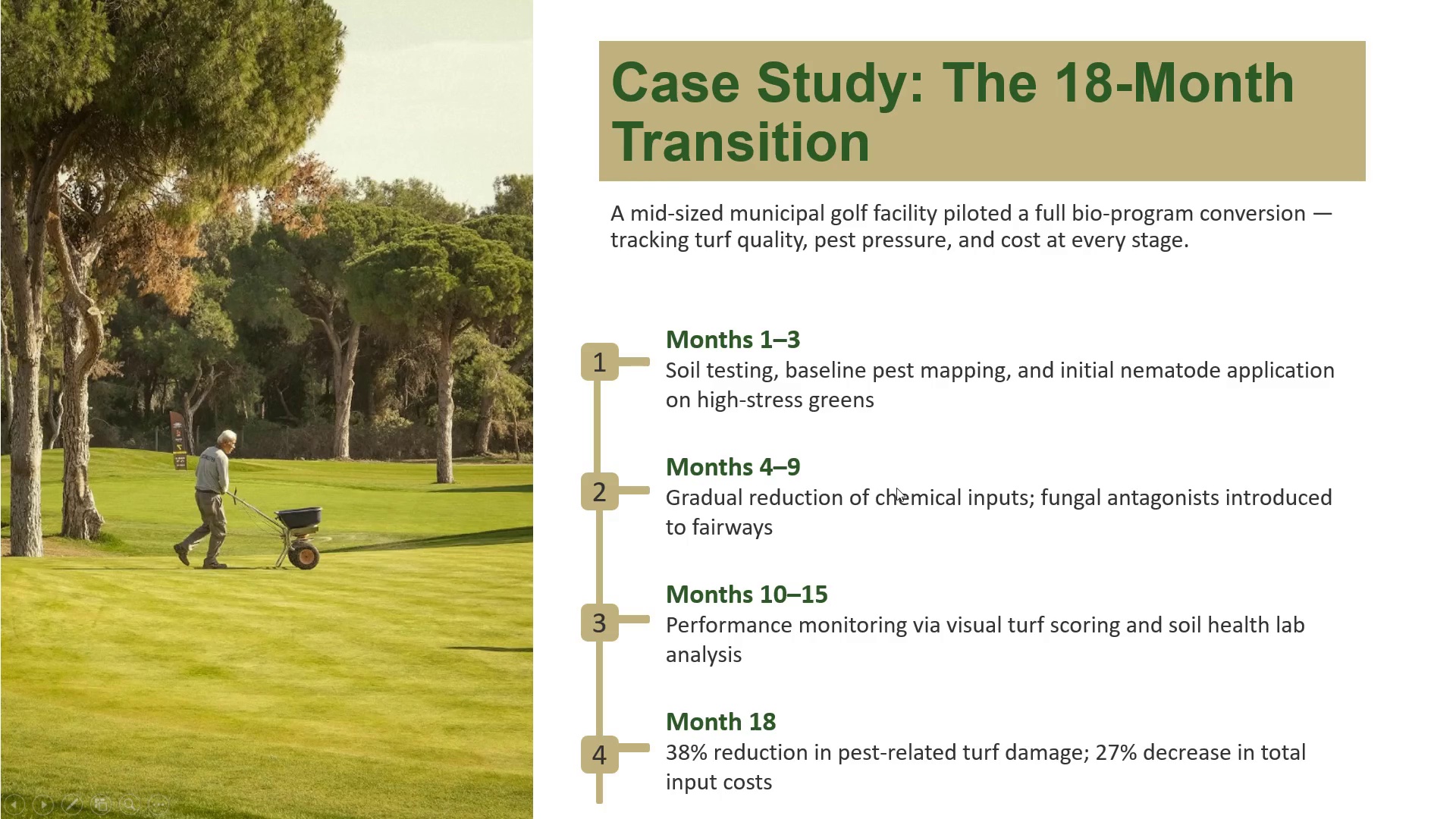 
wait(5.3)
 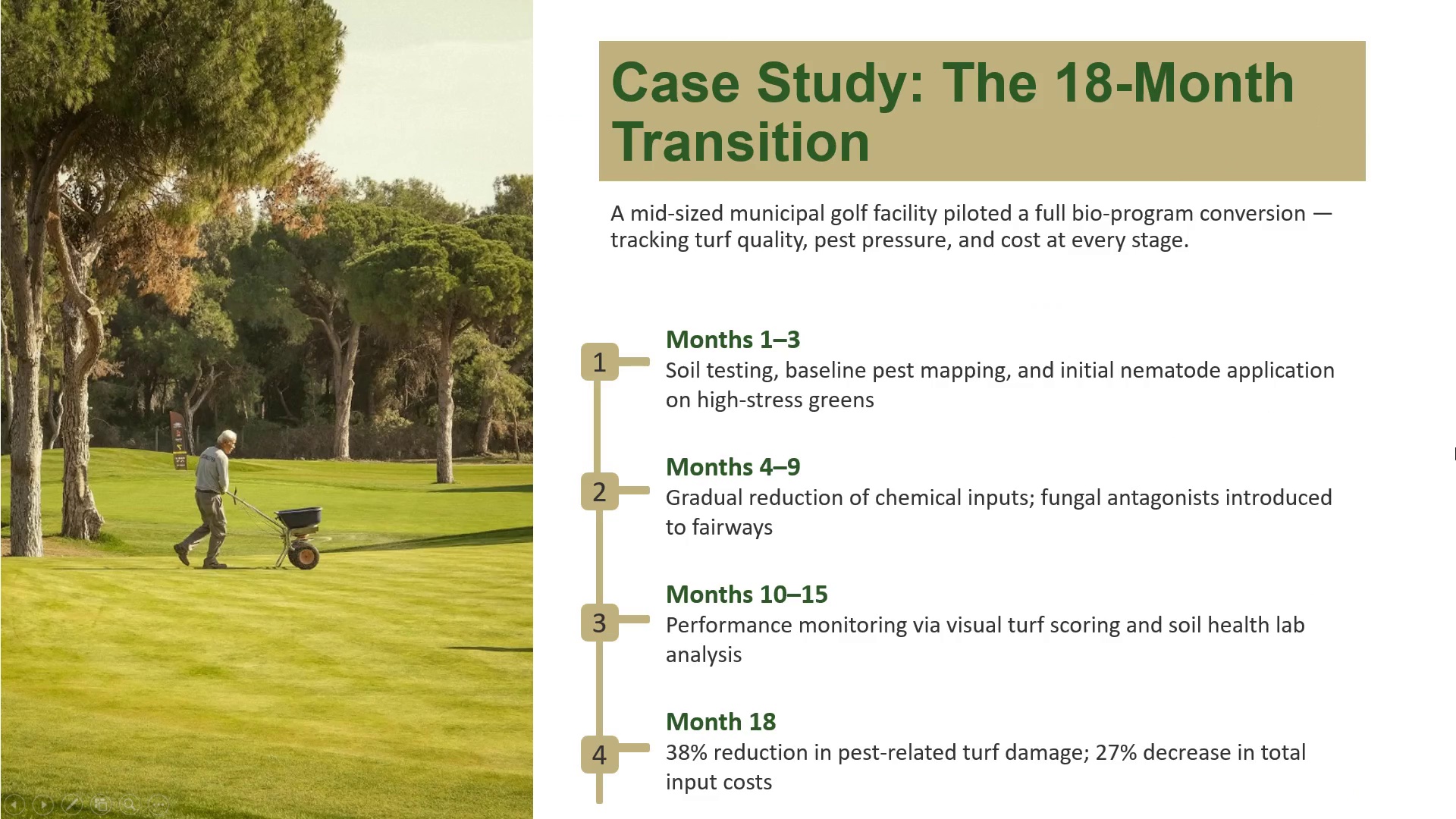 
left_click([1376, 441])
 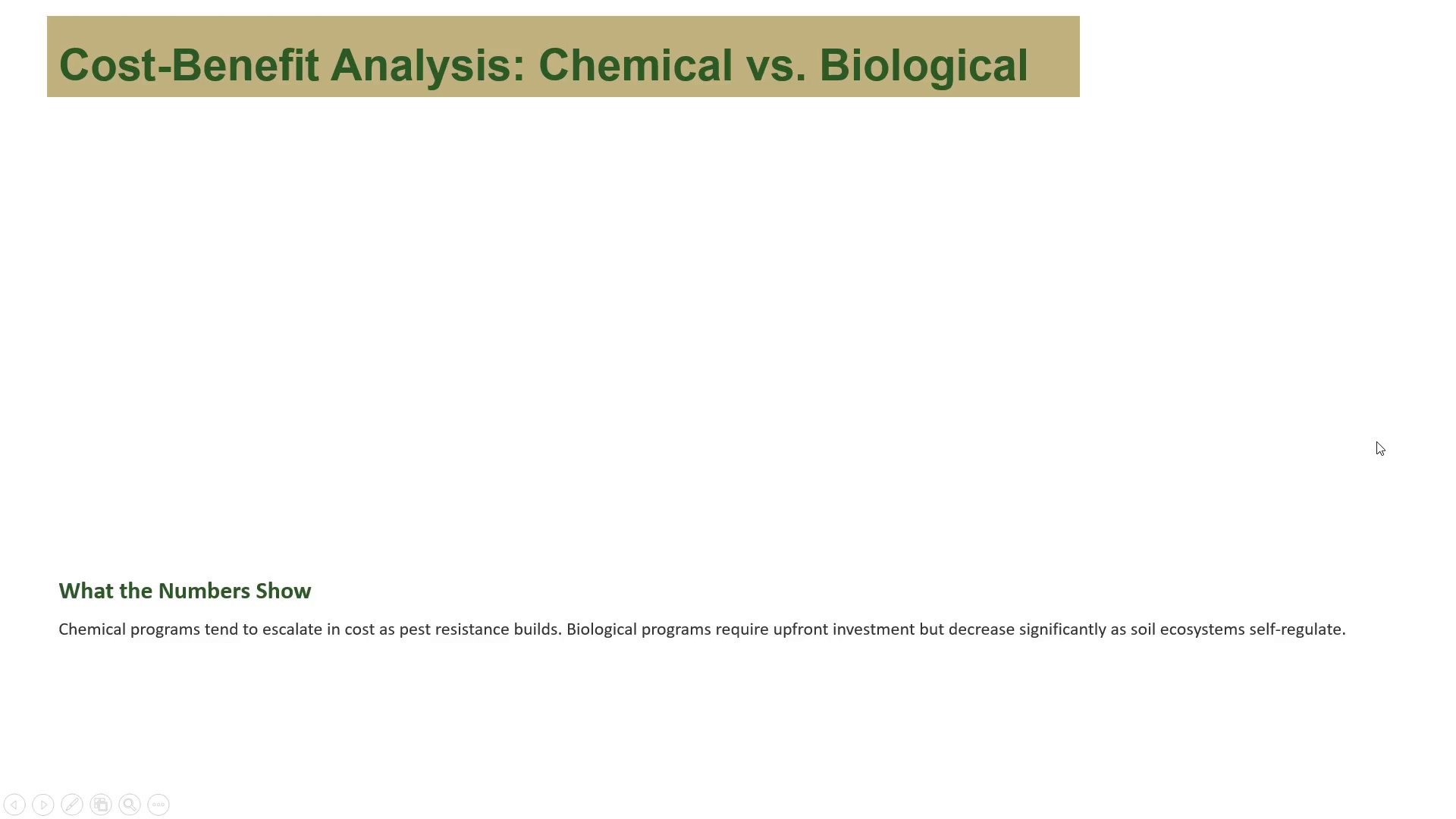 
left_click([1376, 441])
 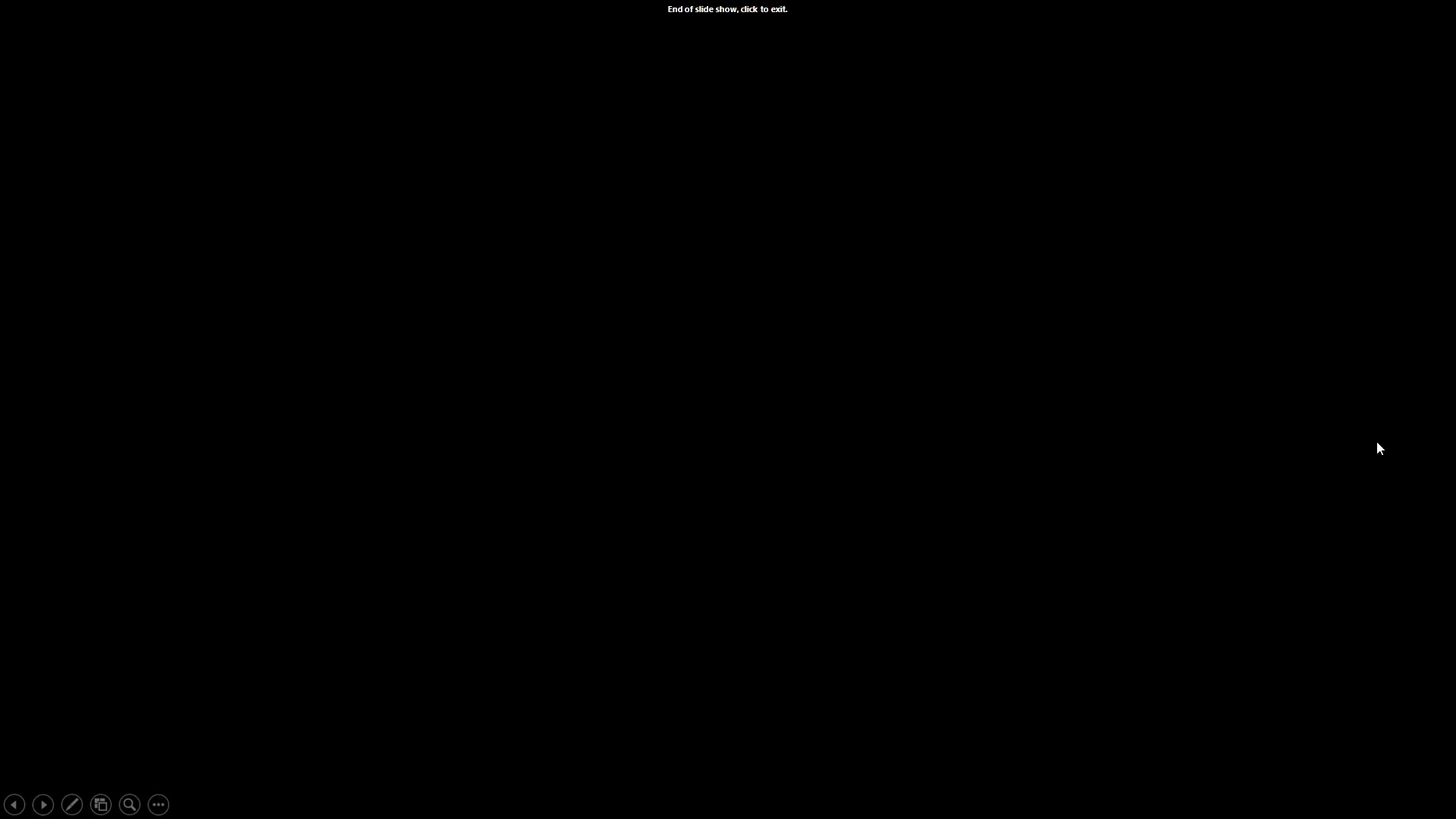 
left_click([1376, 441])
 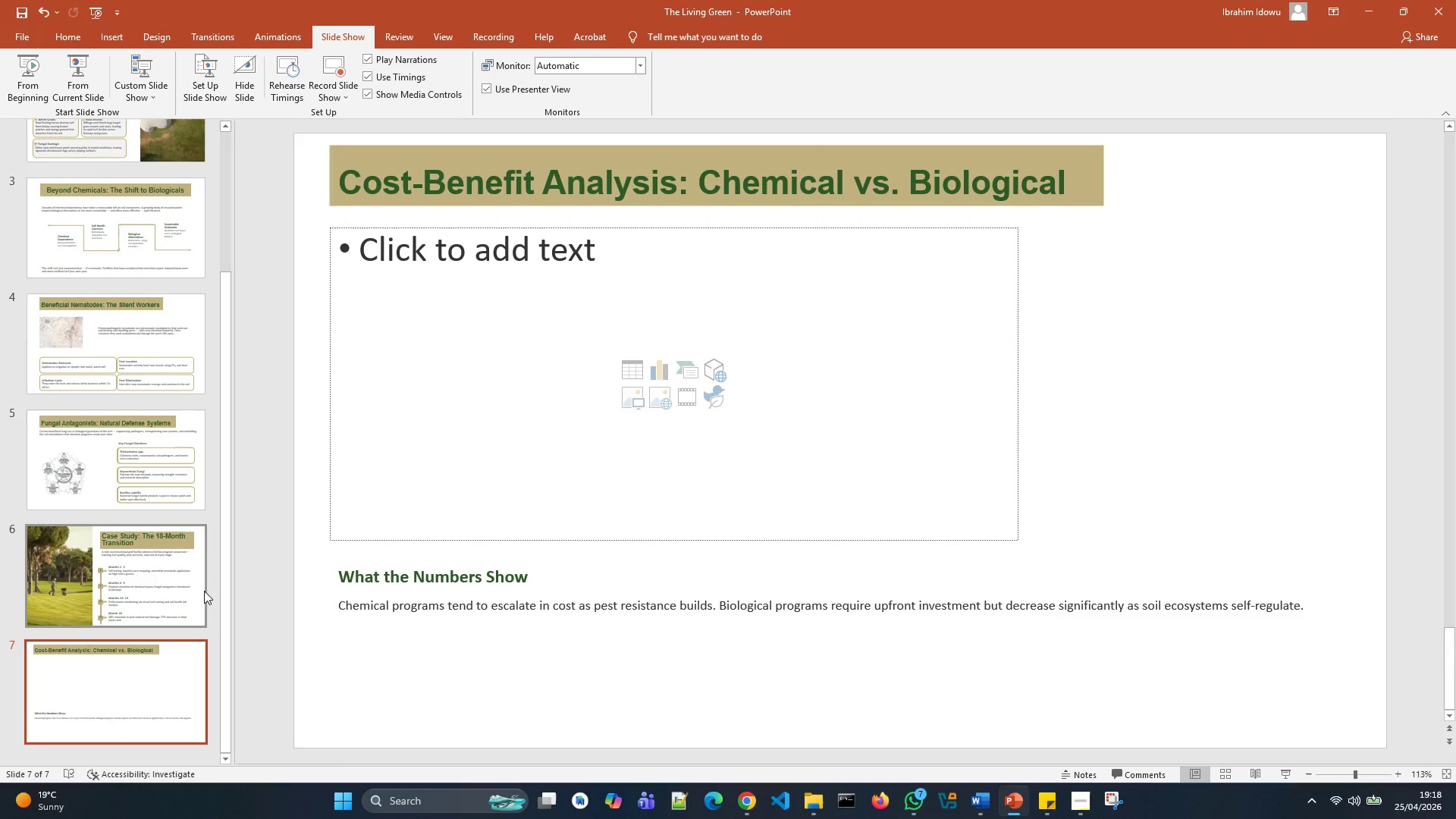 
left_click([193, 588])
 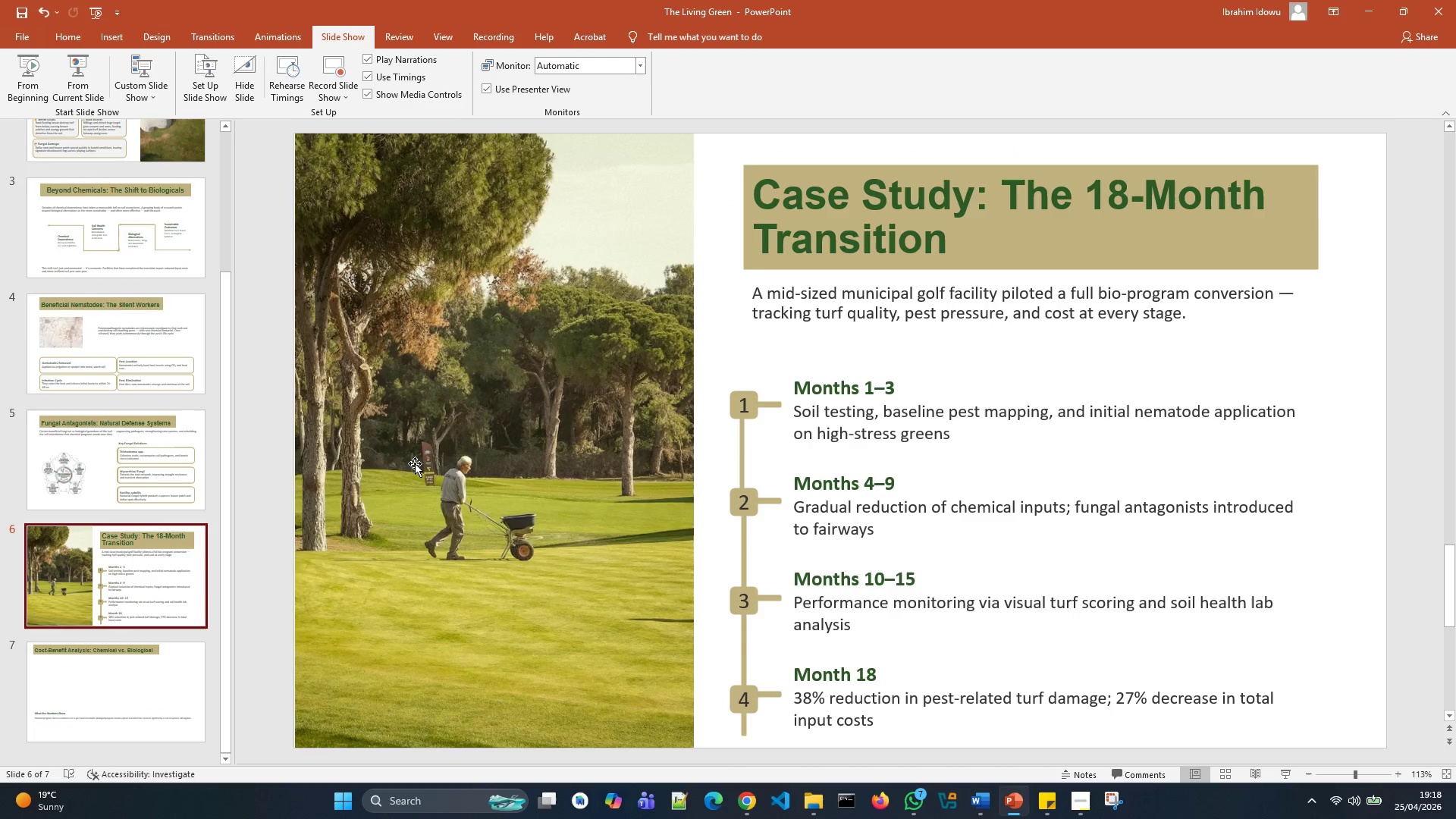 
left_click([415, 463])
 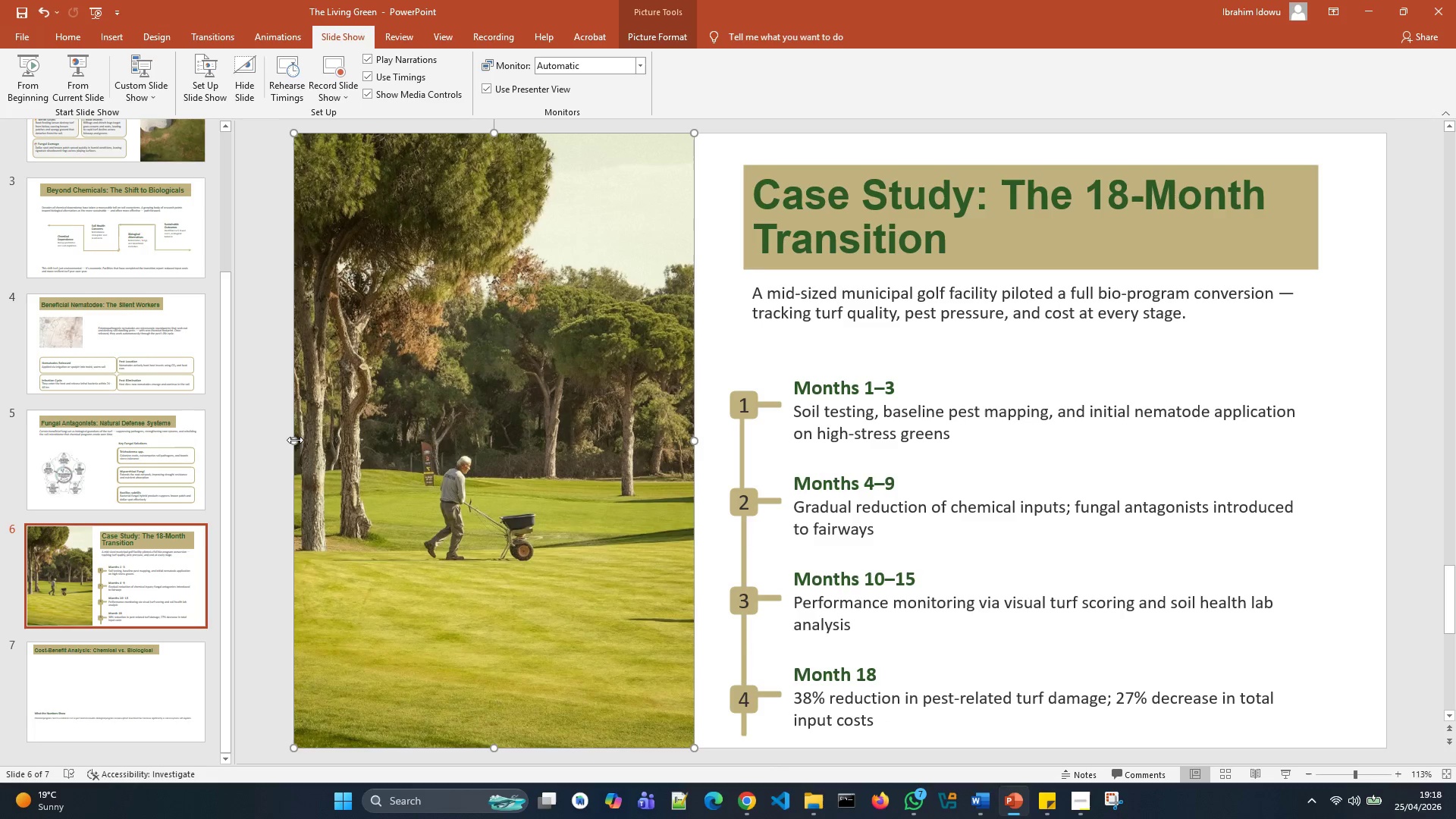 
wait(7.66)
 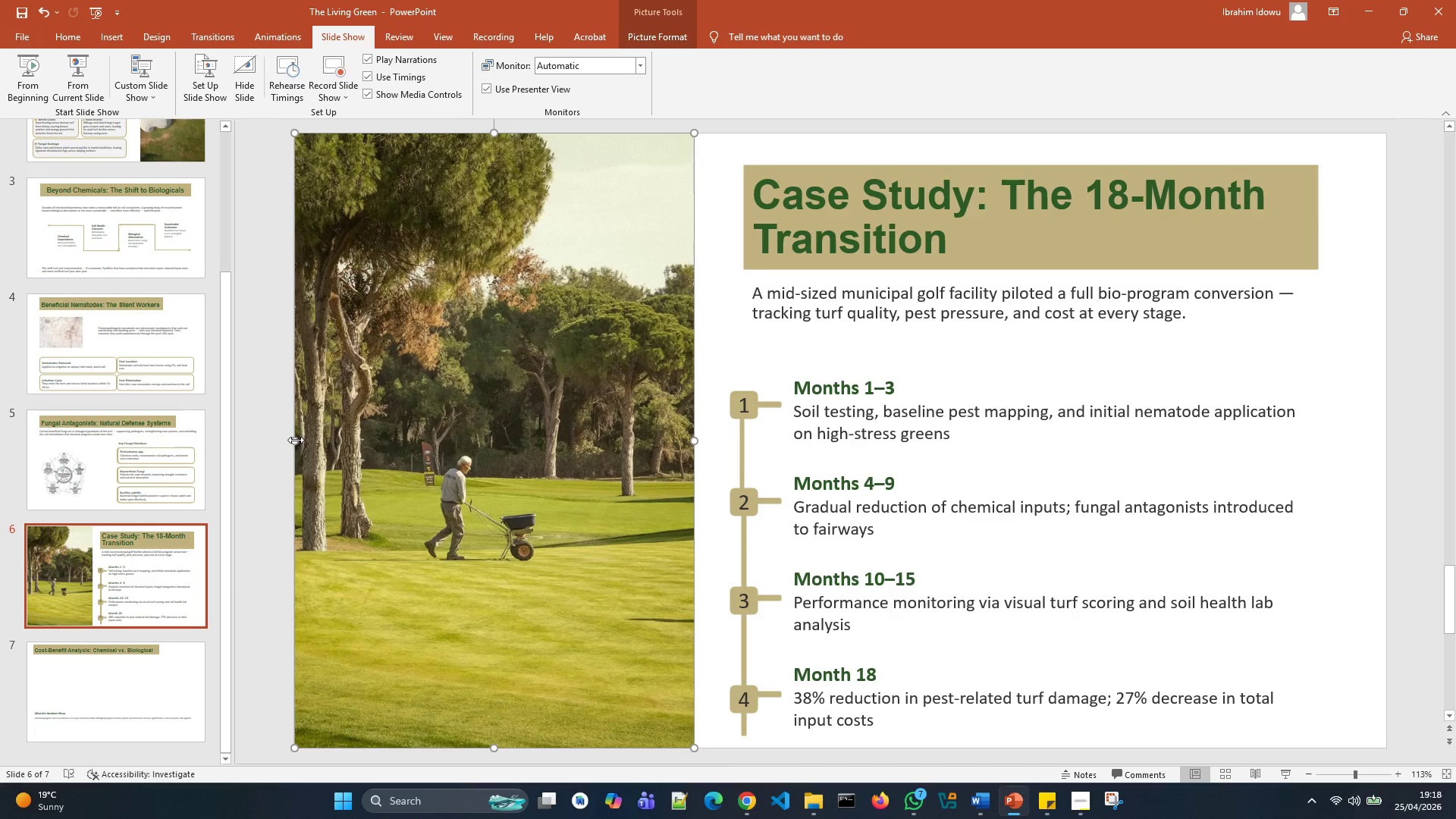 
left_click([714, 391])
 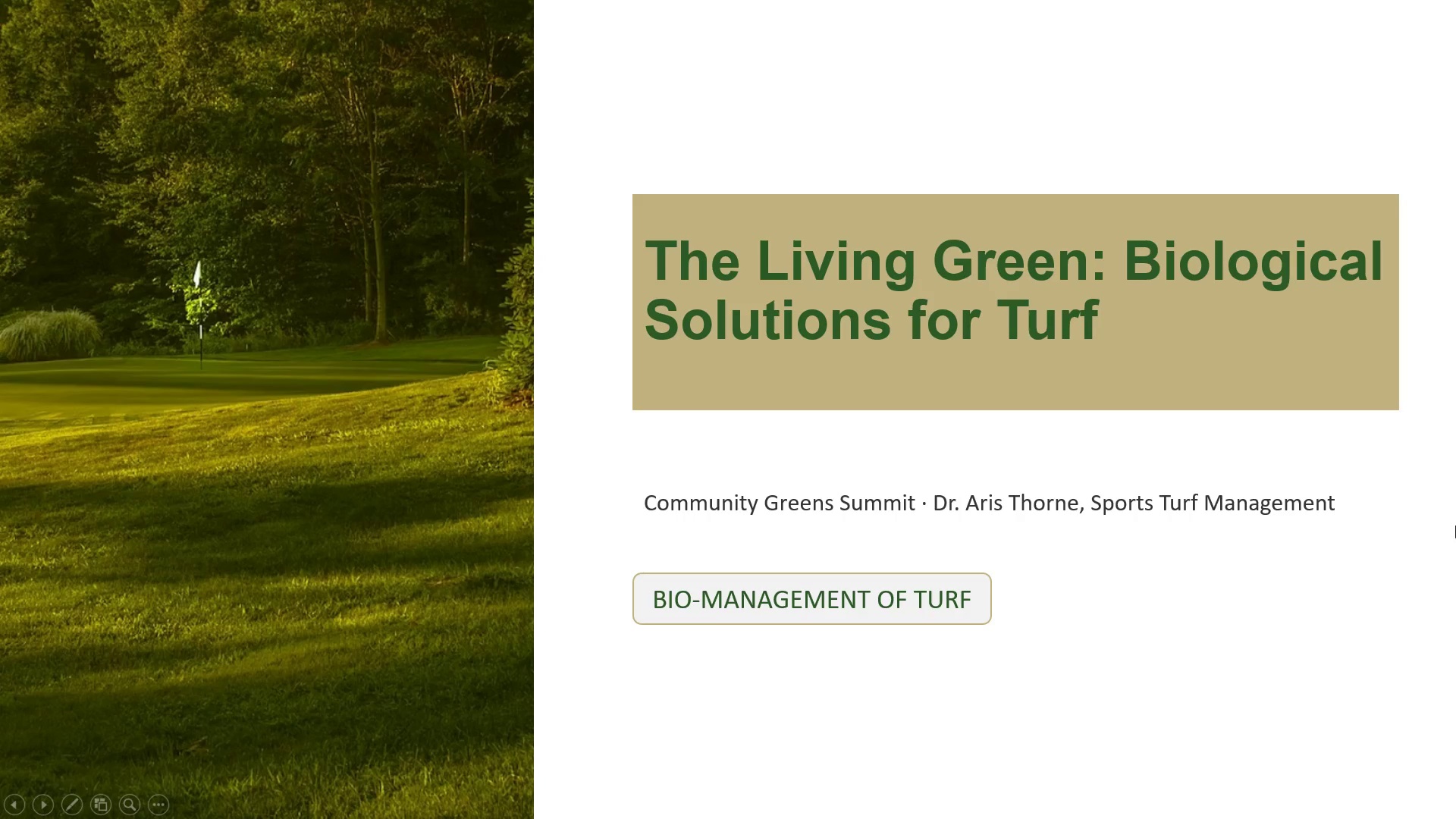 
left_click([1448, 535])
 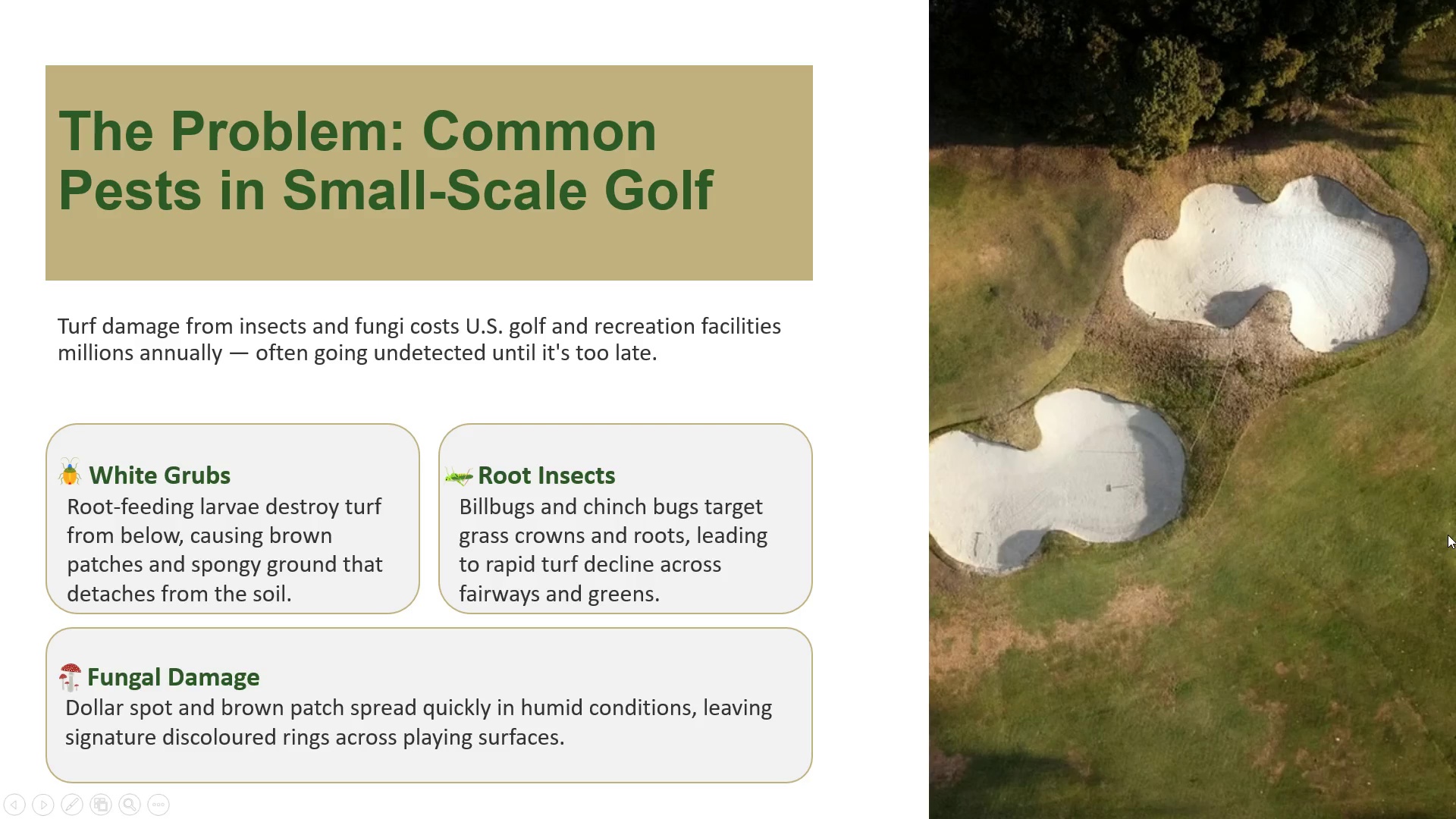 
left_click([1448, 535])
 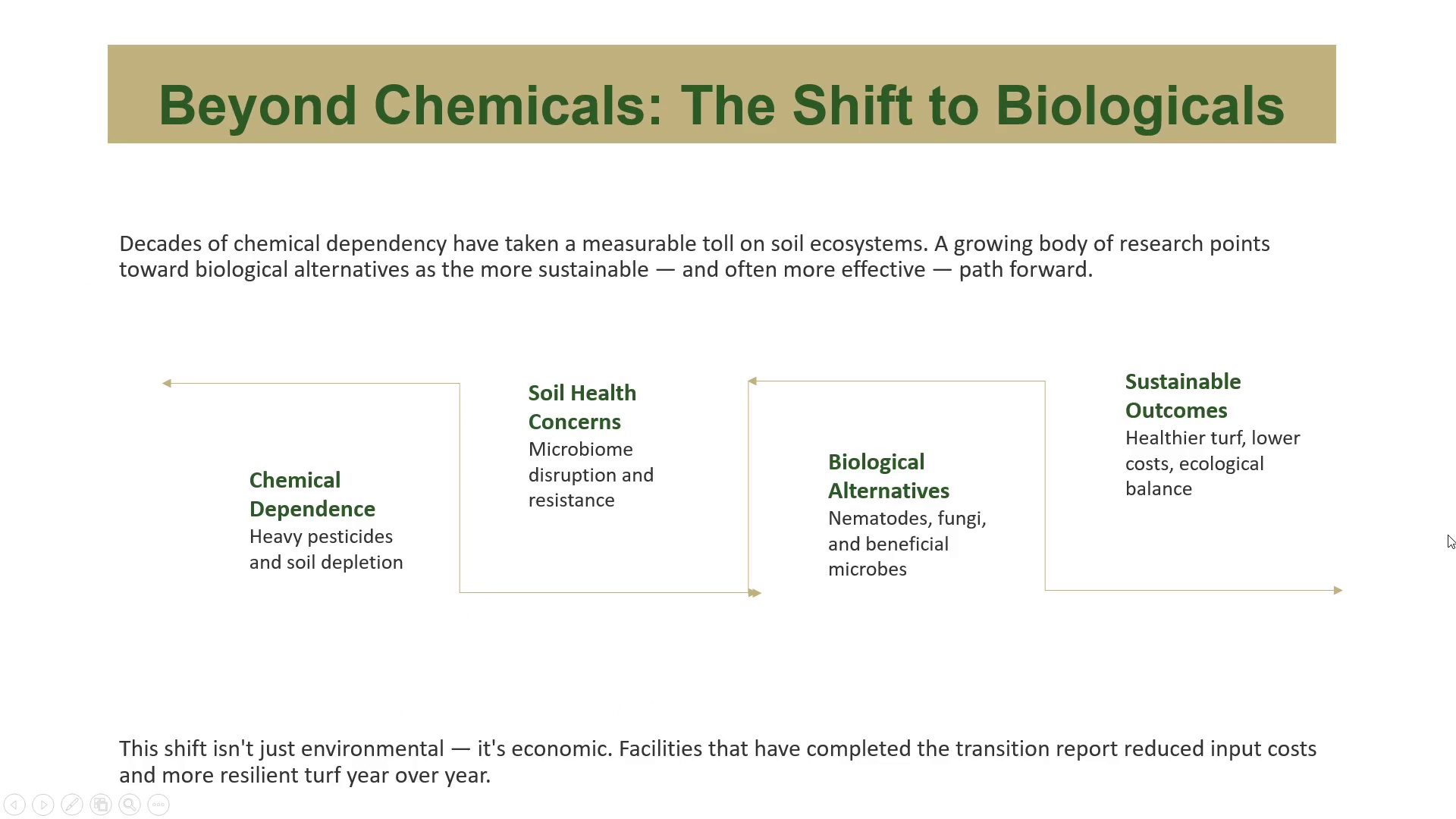 
left_click([1448, 535])
 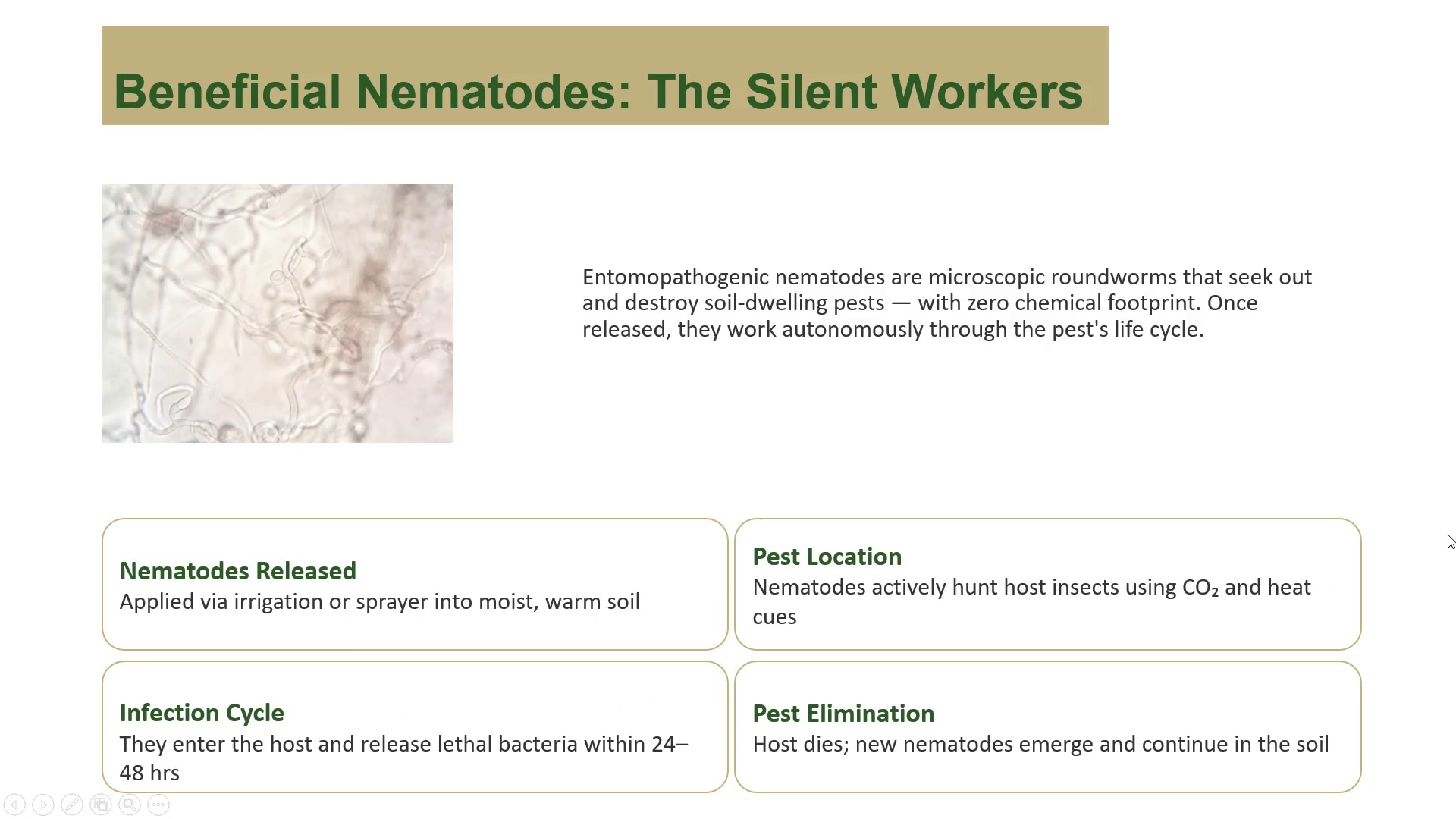 
left_click([1448, 535])
 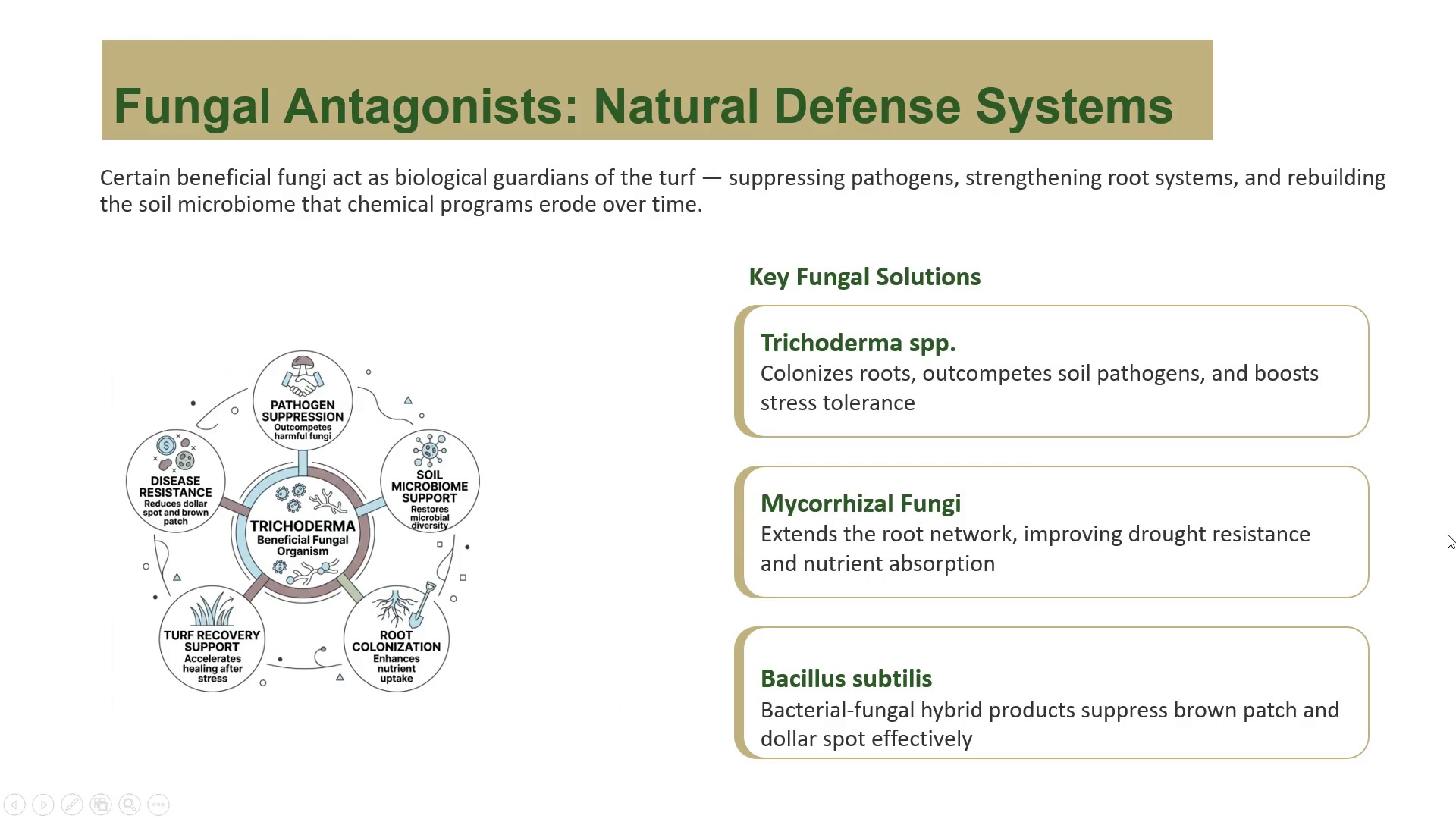 
left_click([1448, 535])
 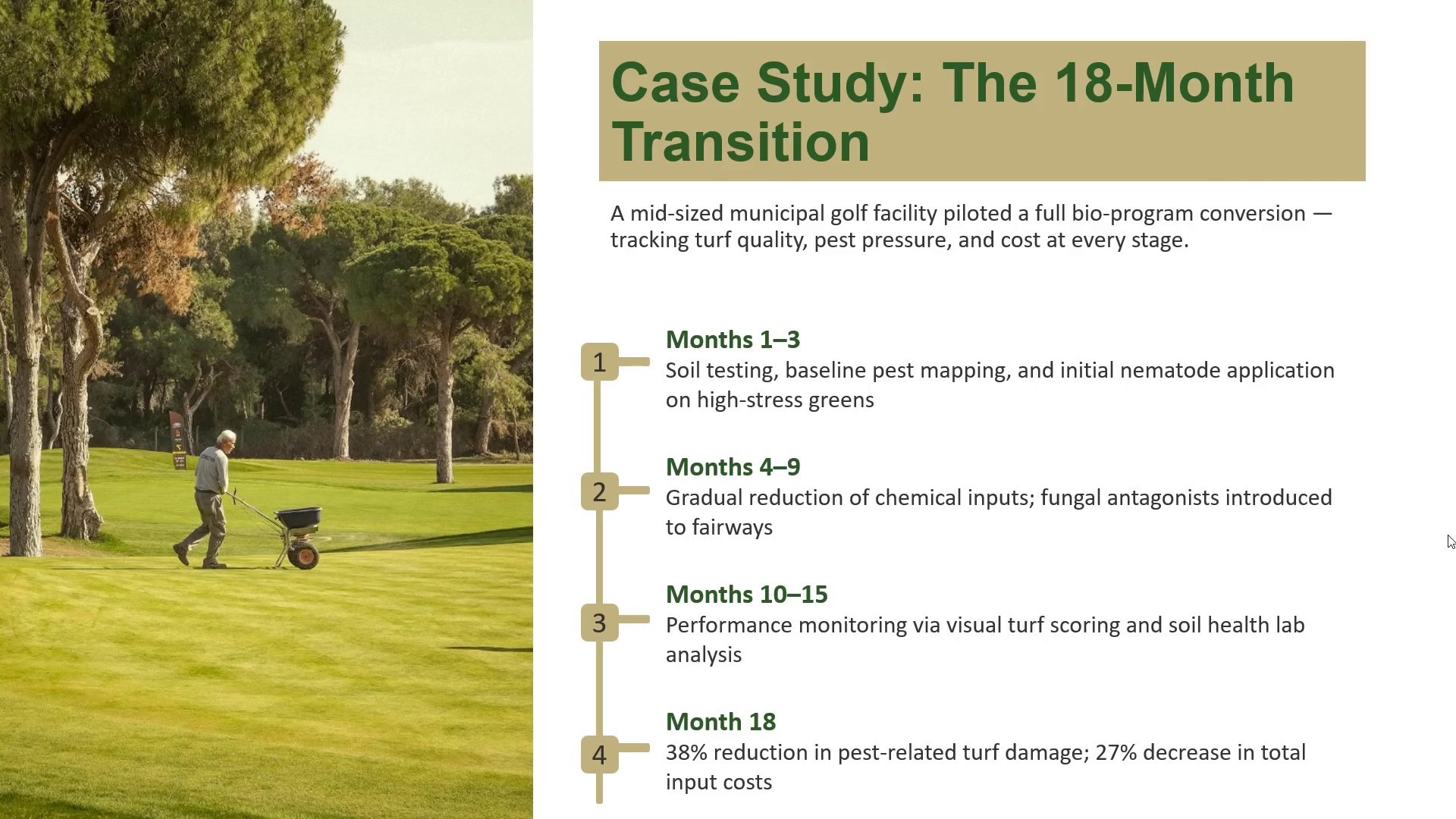 
left_click([1448, 535])
 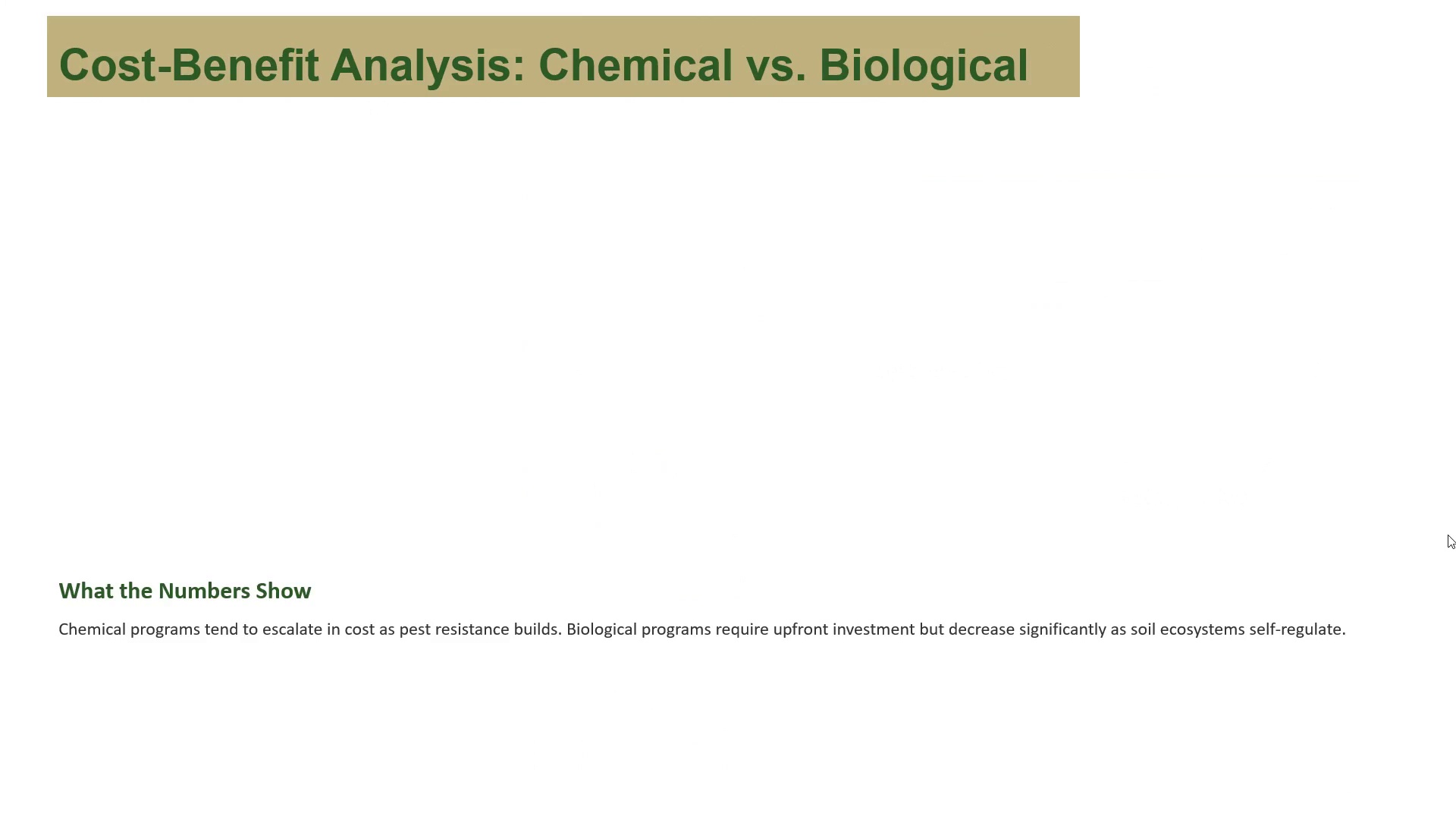 
left_click([1448, 535])
 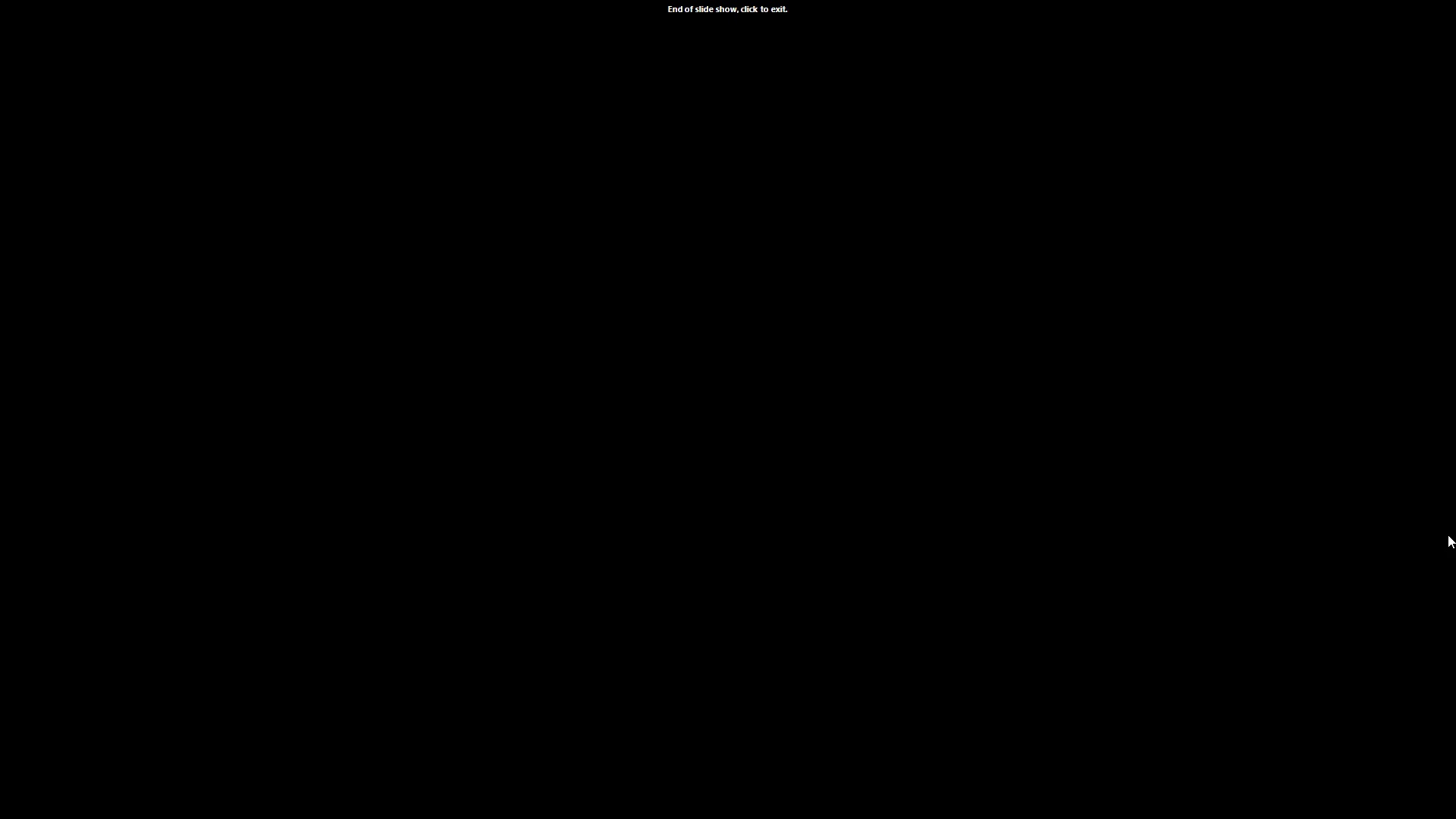 
left_click([1448, 535])
 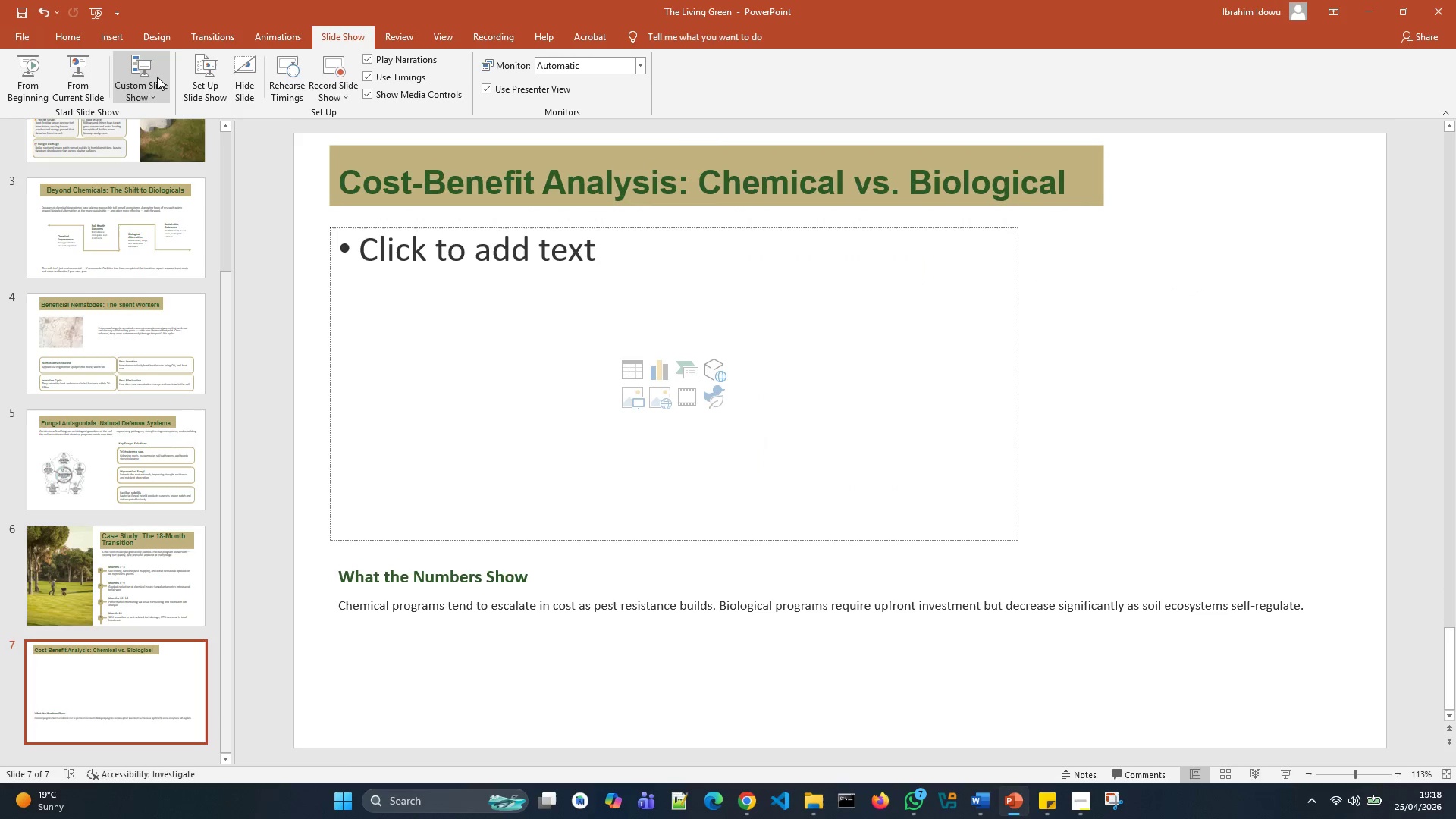 
wait(5.91)
 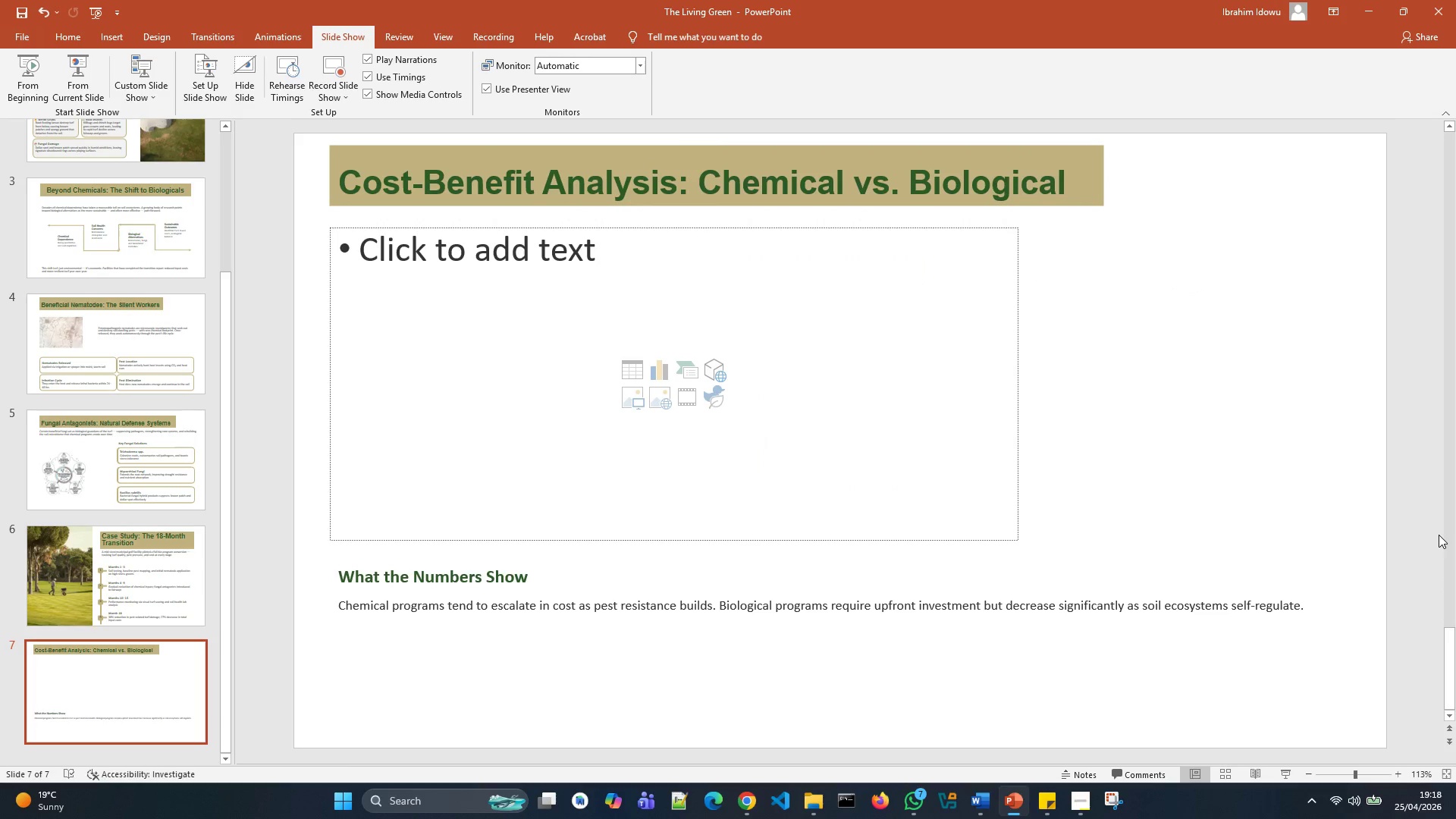 
left_click([10, 57])
 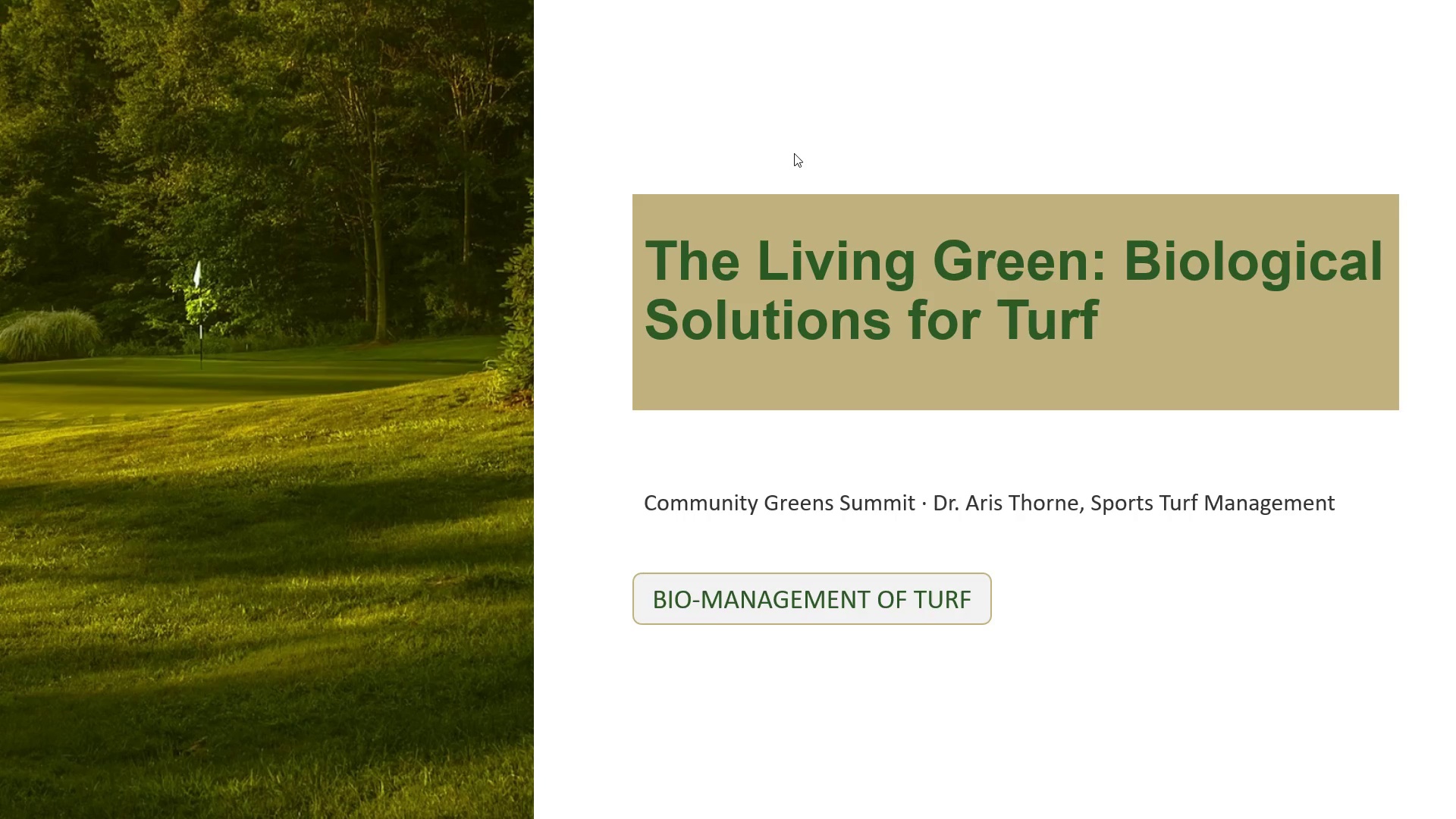 
wait(176.33)
 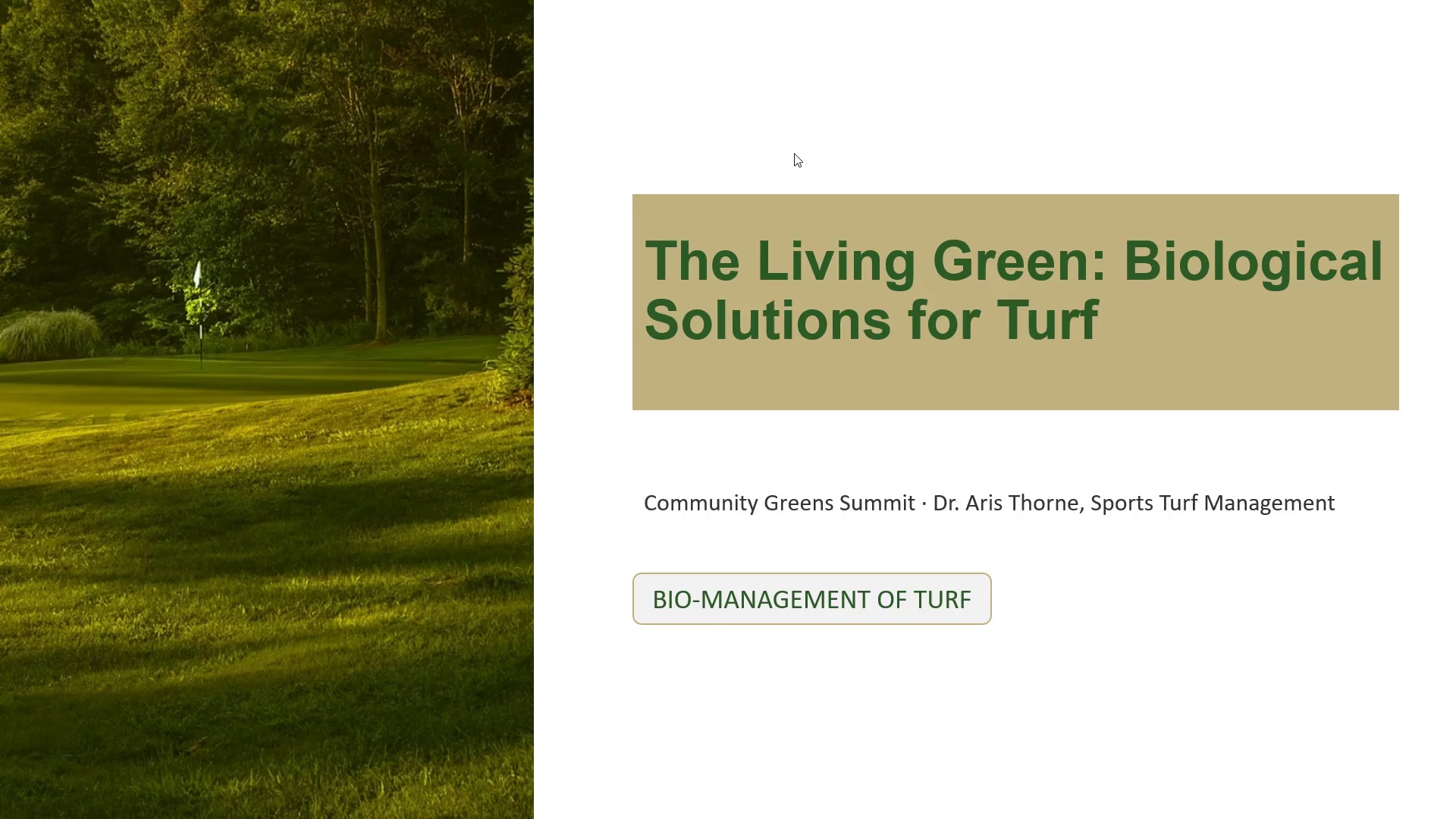 
left_click([133, 31])
 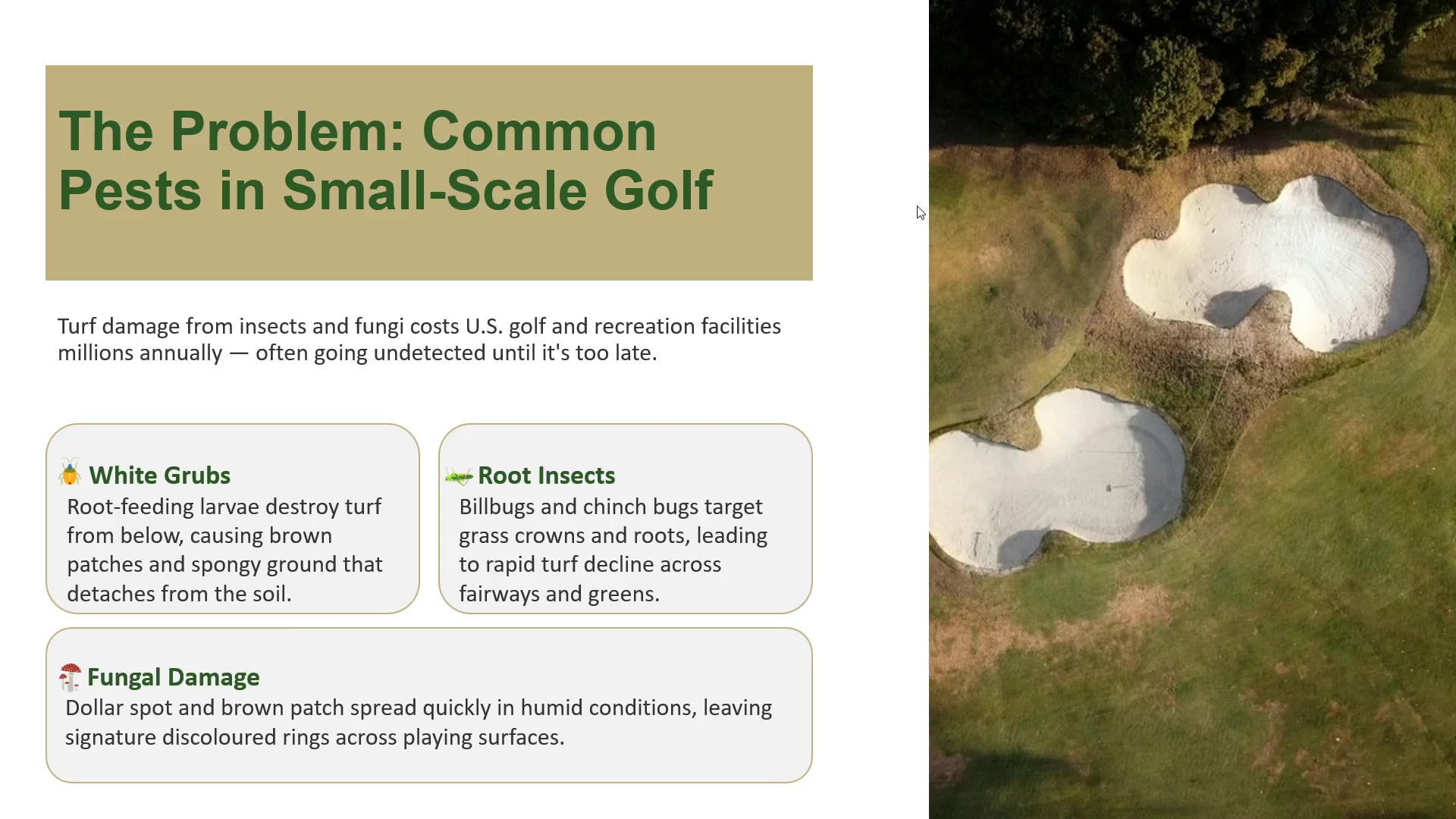 
wait(128.34)
 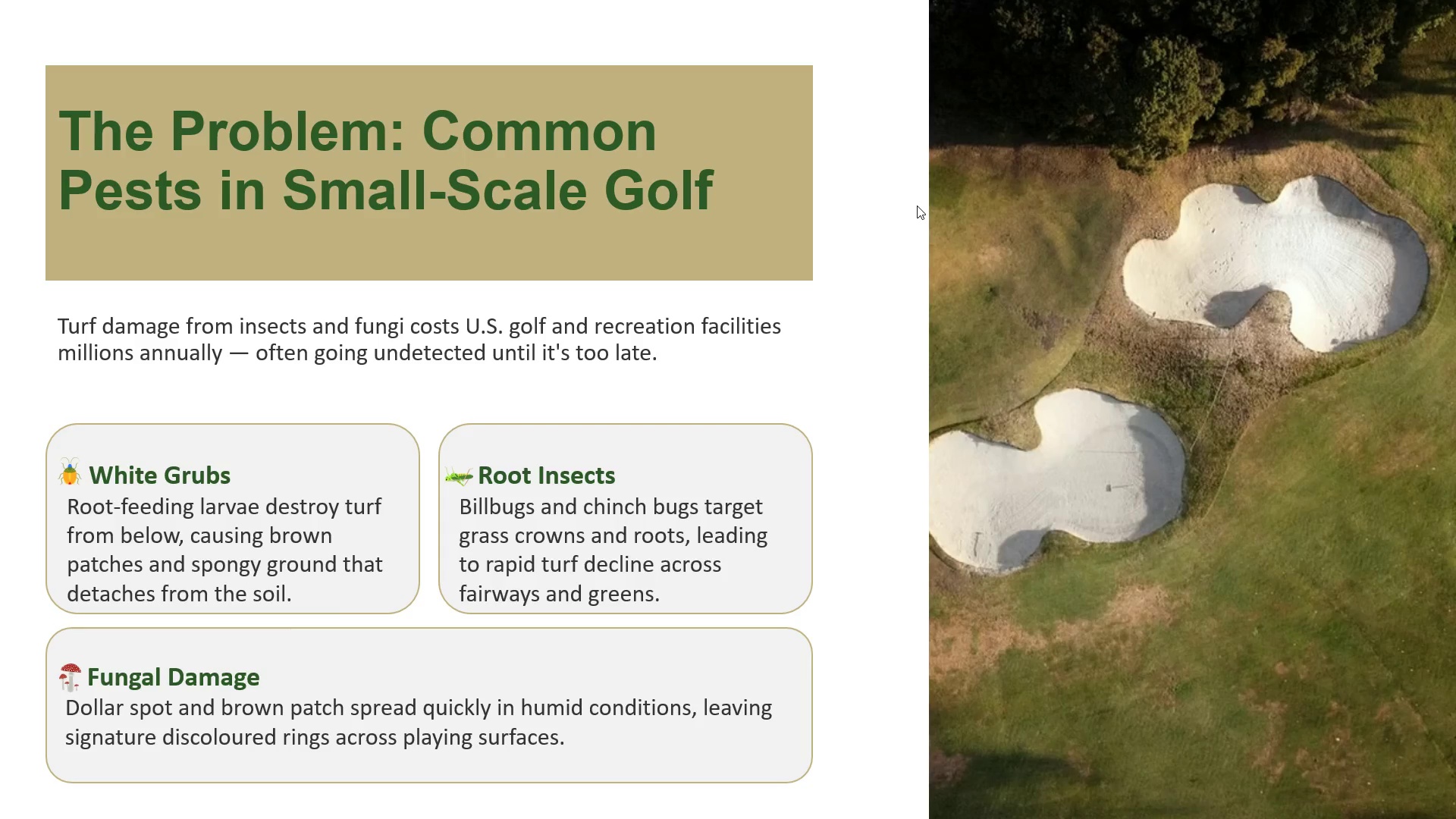 
left_click([1357, 378])
 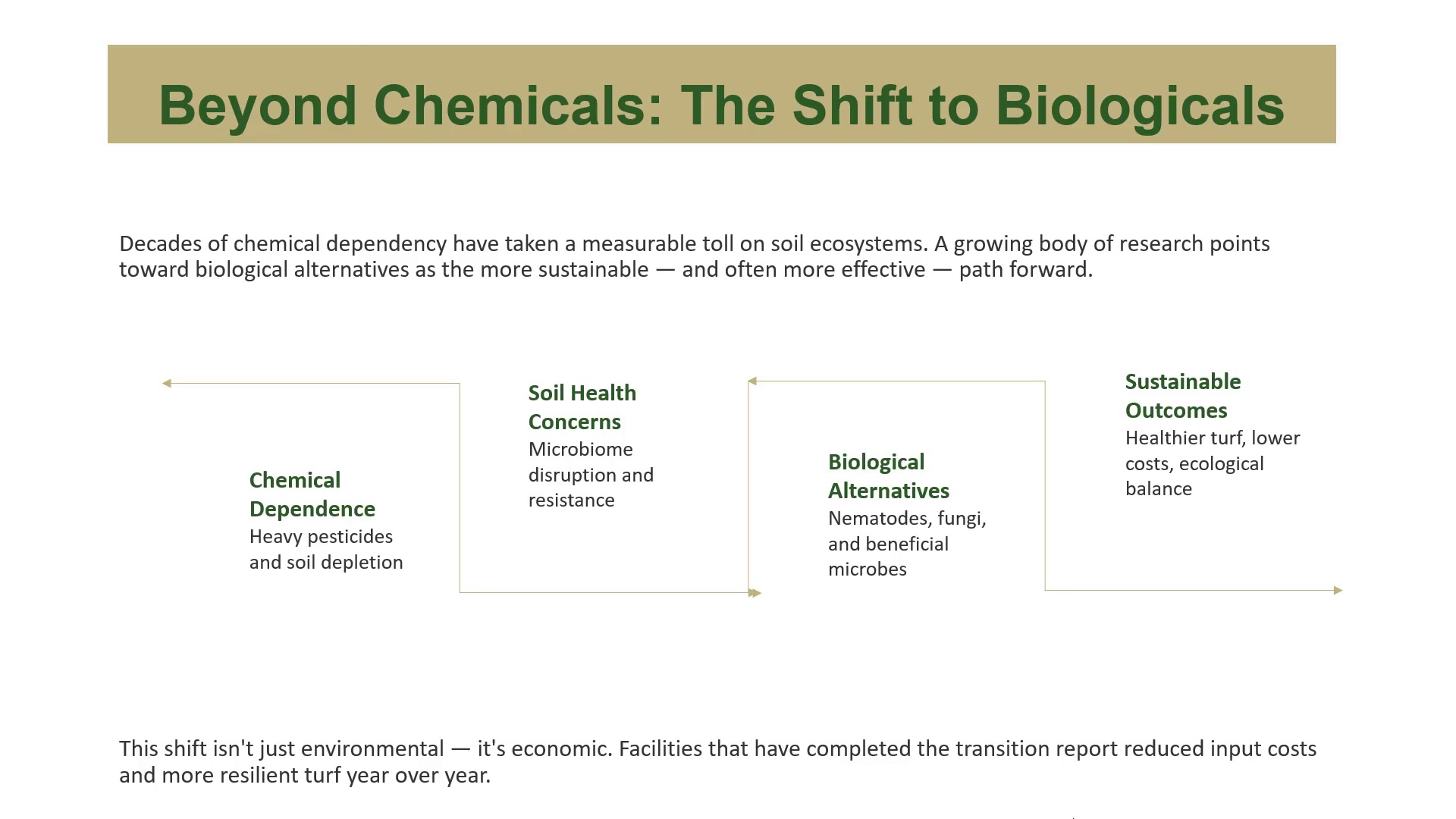 
wait(32.52)
 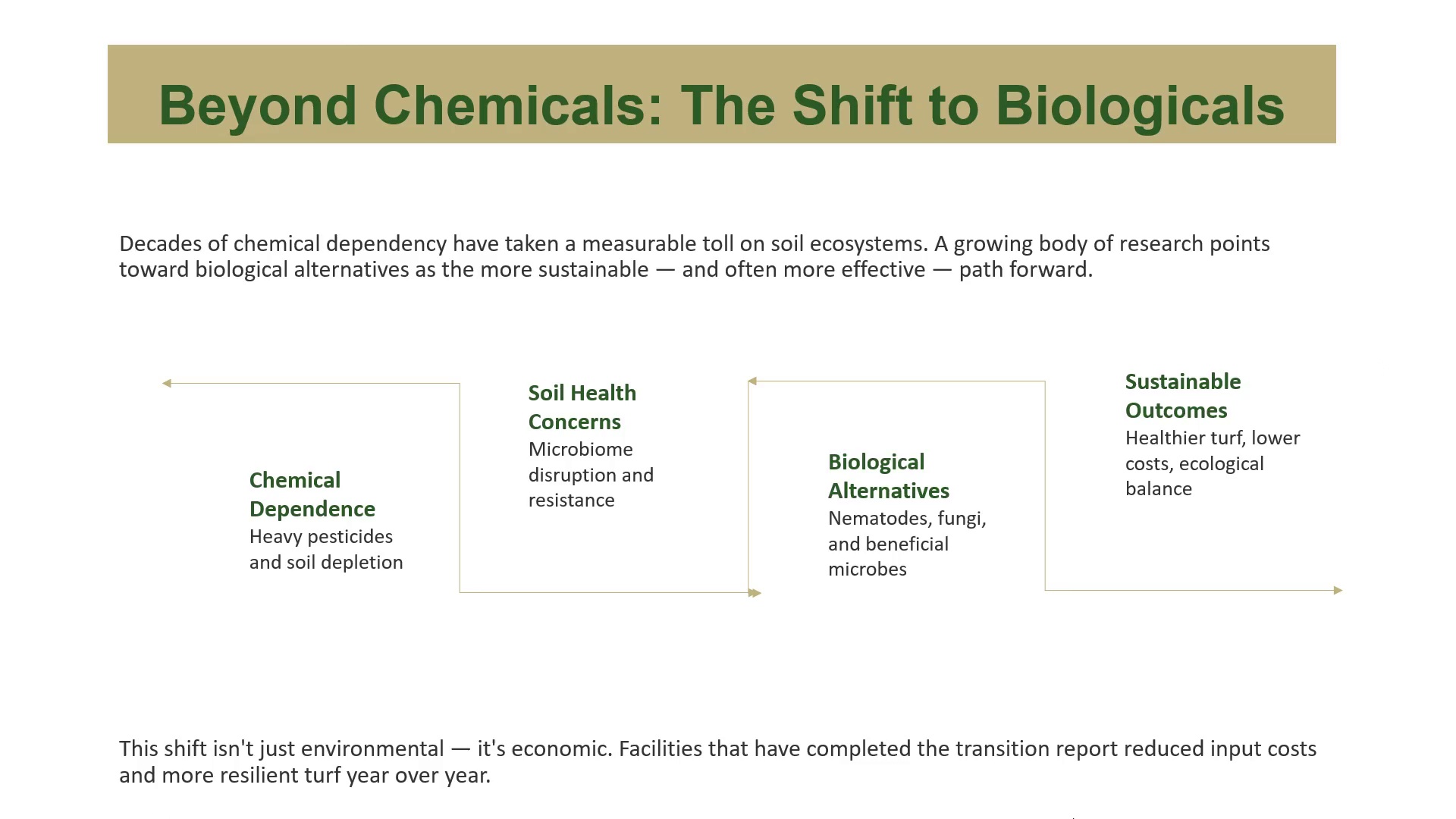 
left_click([1455, 124])
 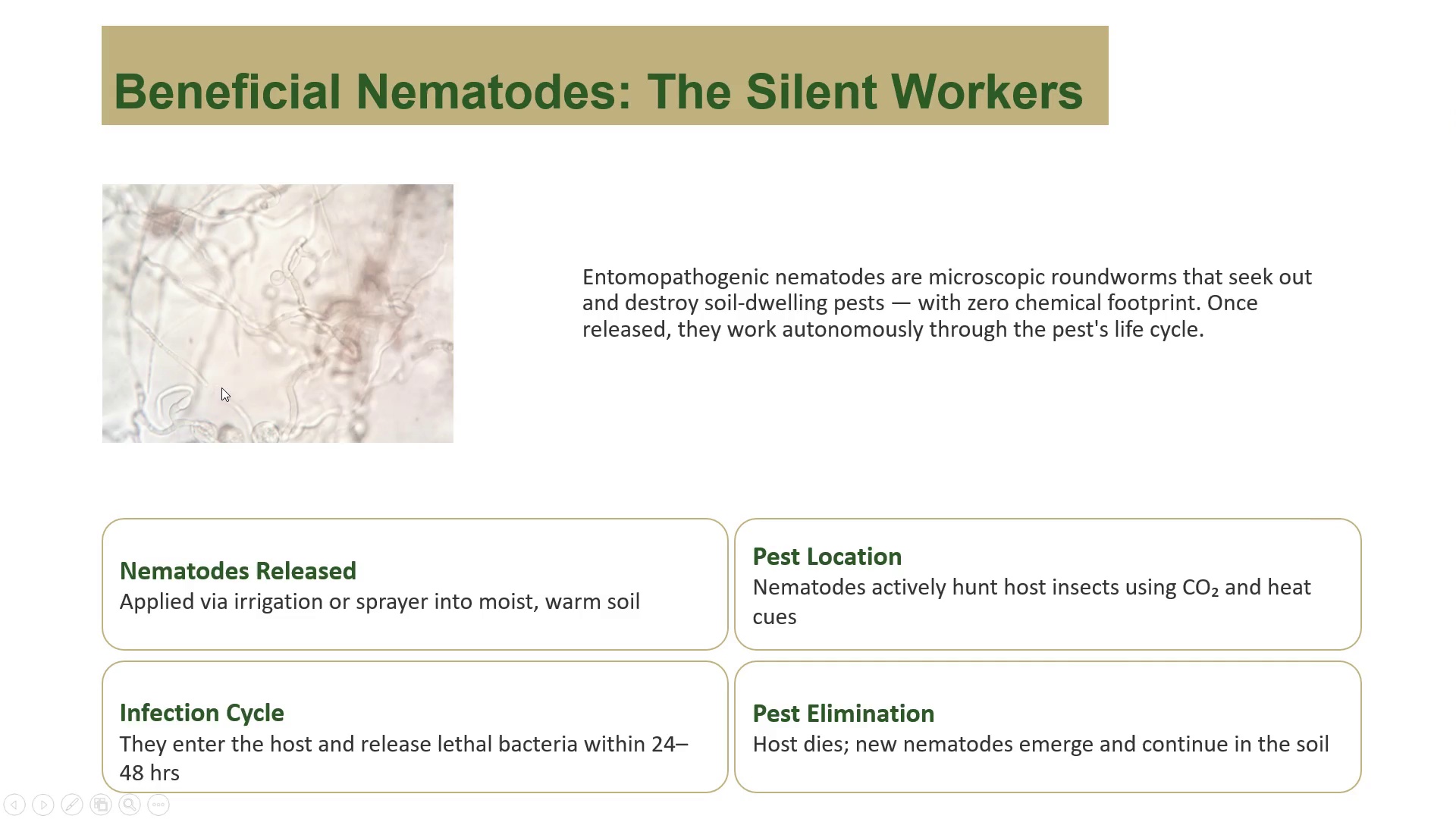 
wait(32.73)
 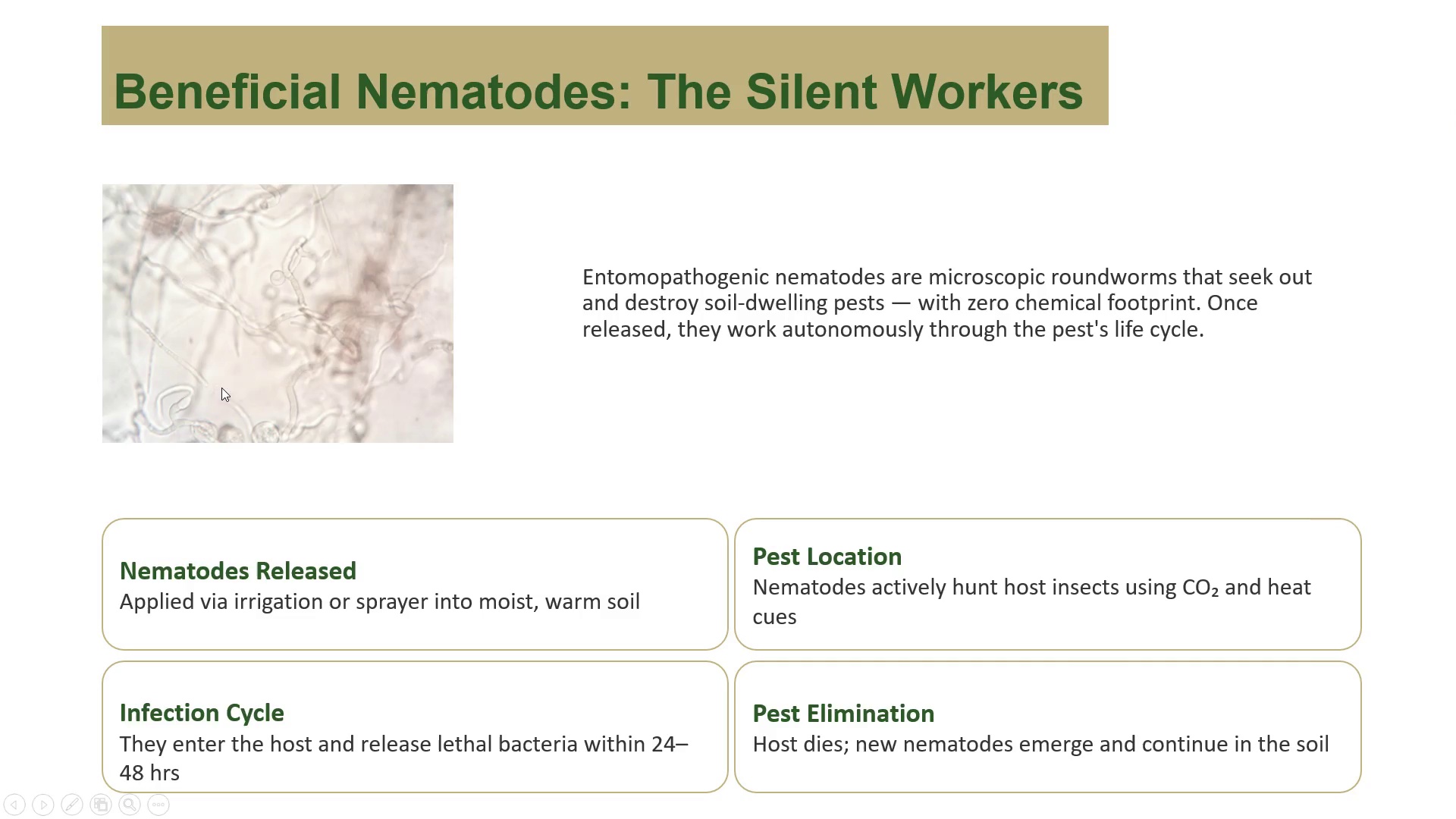 
left_click([293, 424])
 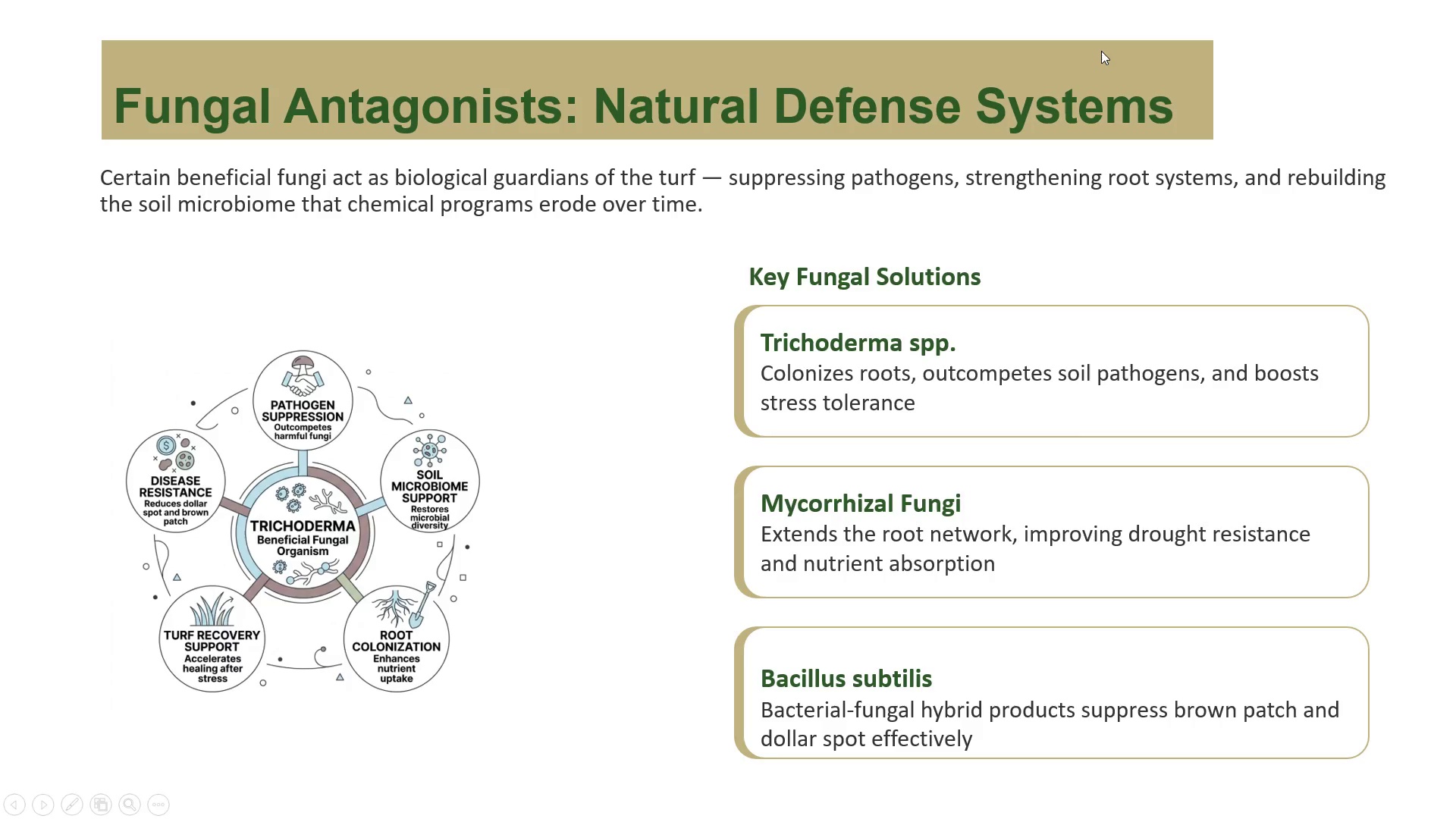 
wait(40.19)
 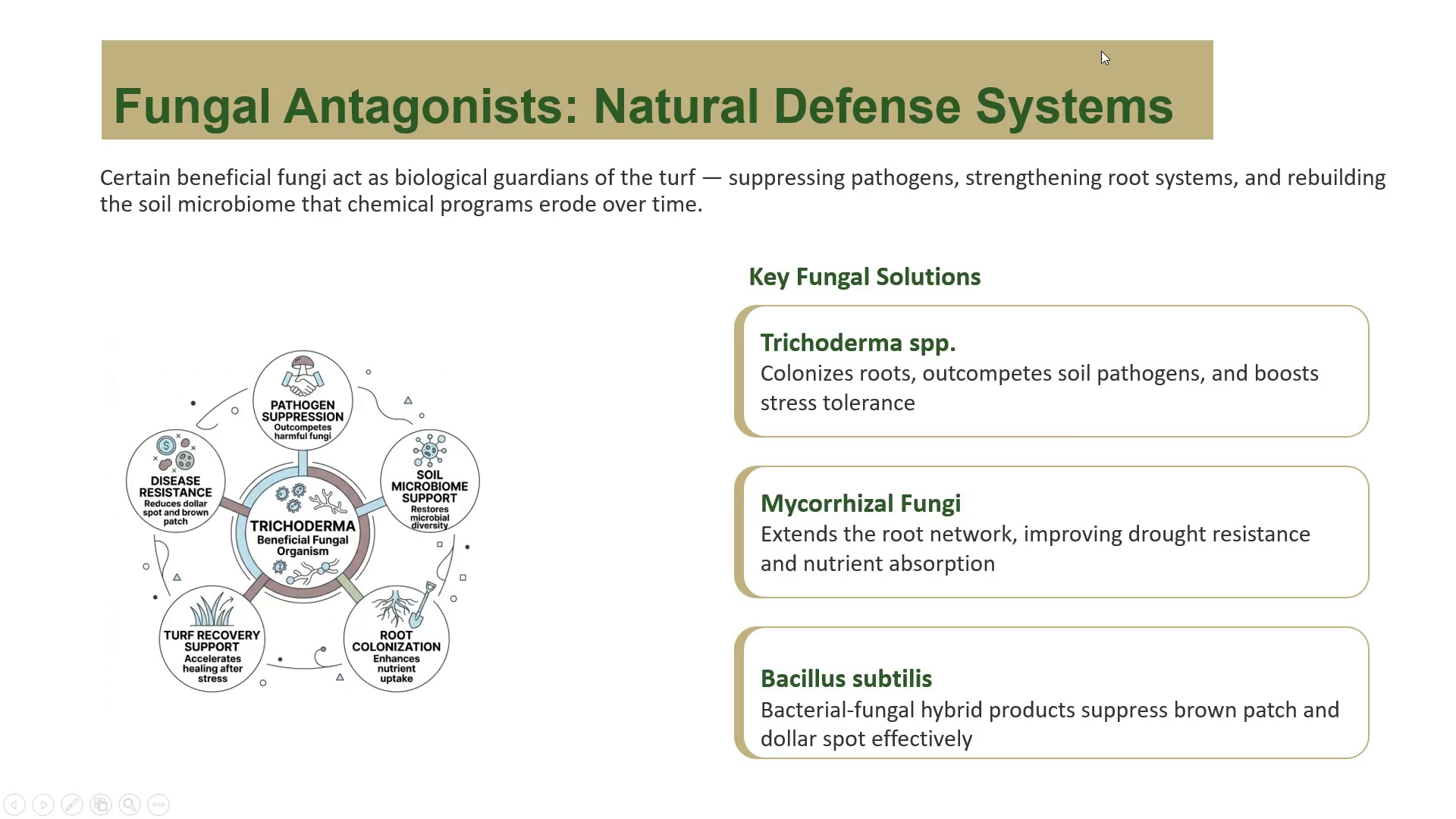 
left_click([1101, 51])
 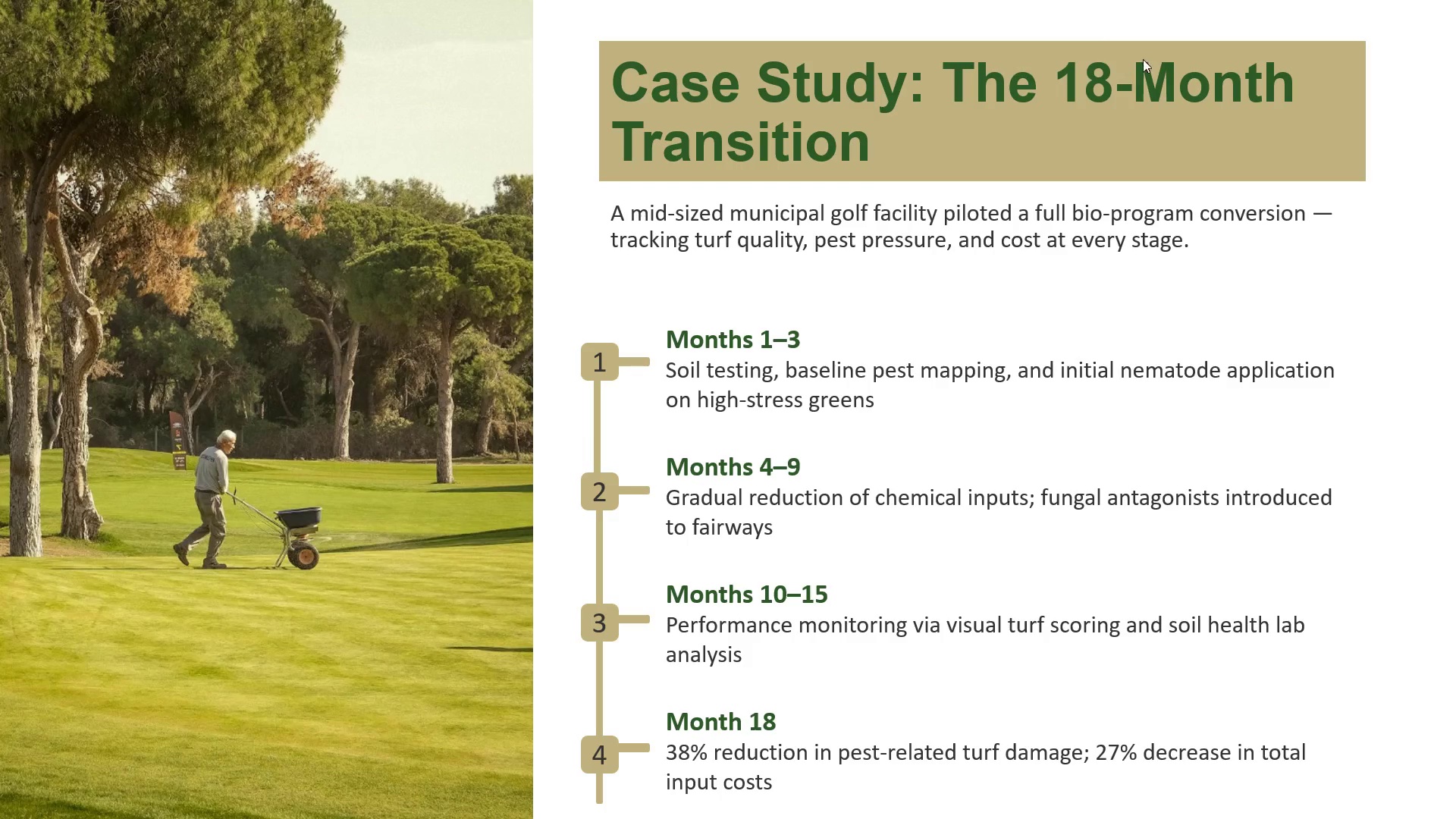 
wait(96.78)
 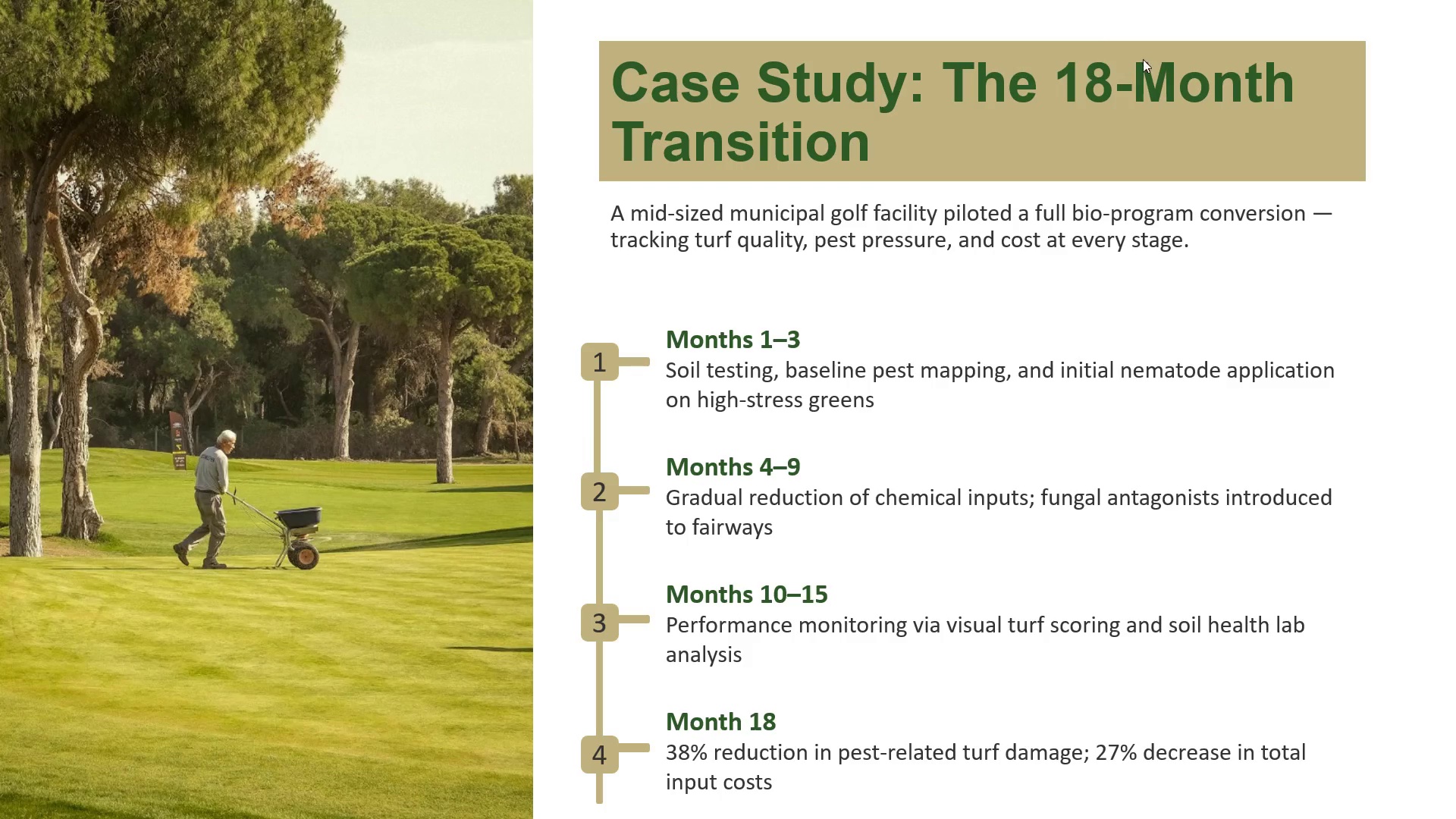 
left_click([1408, 364])
 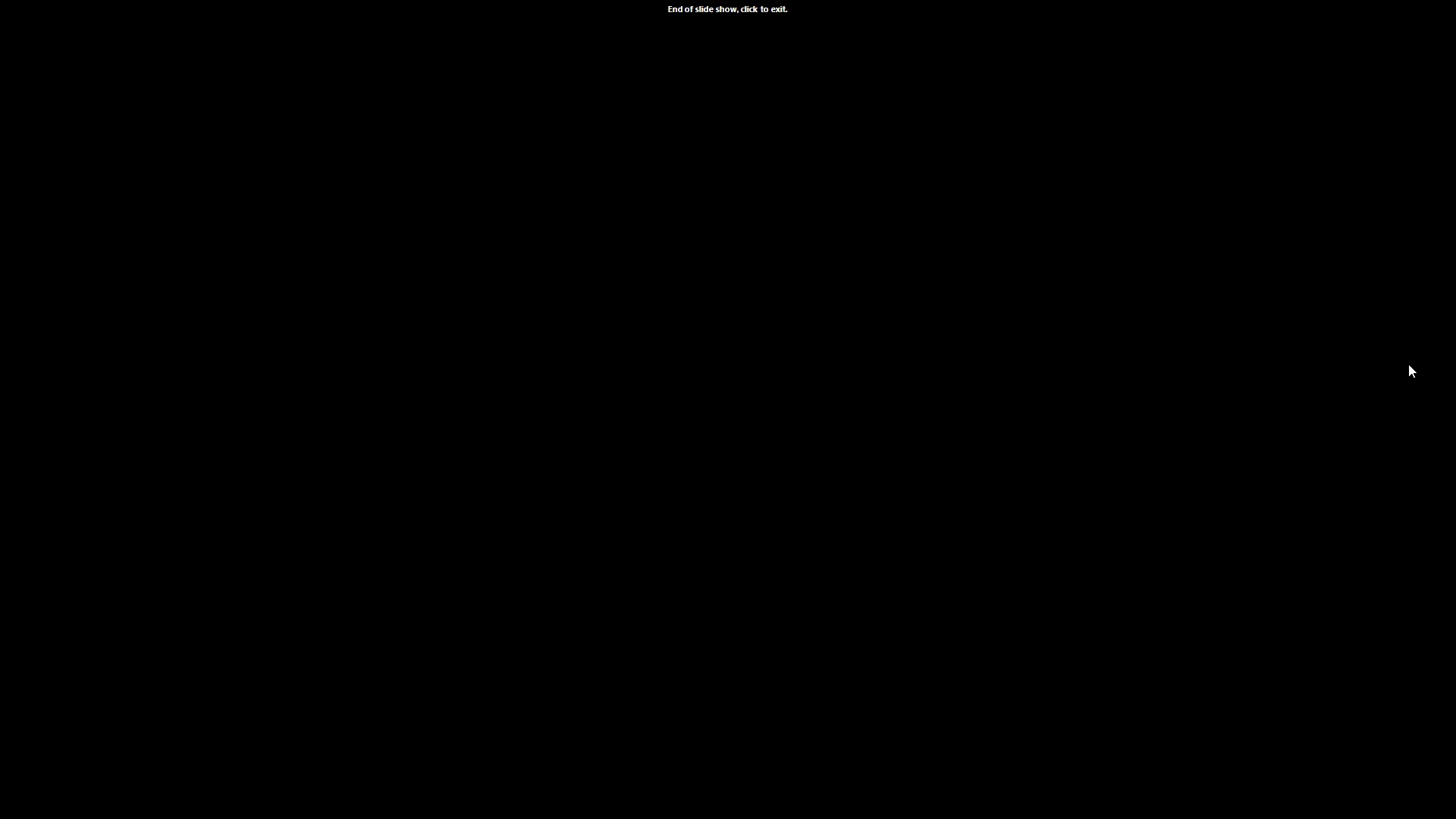 
left_click([1408, 364])
 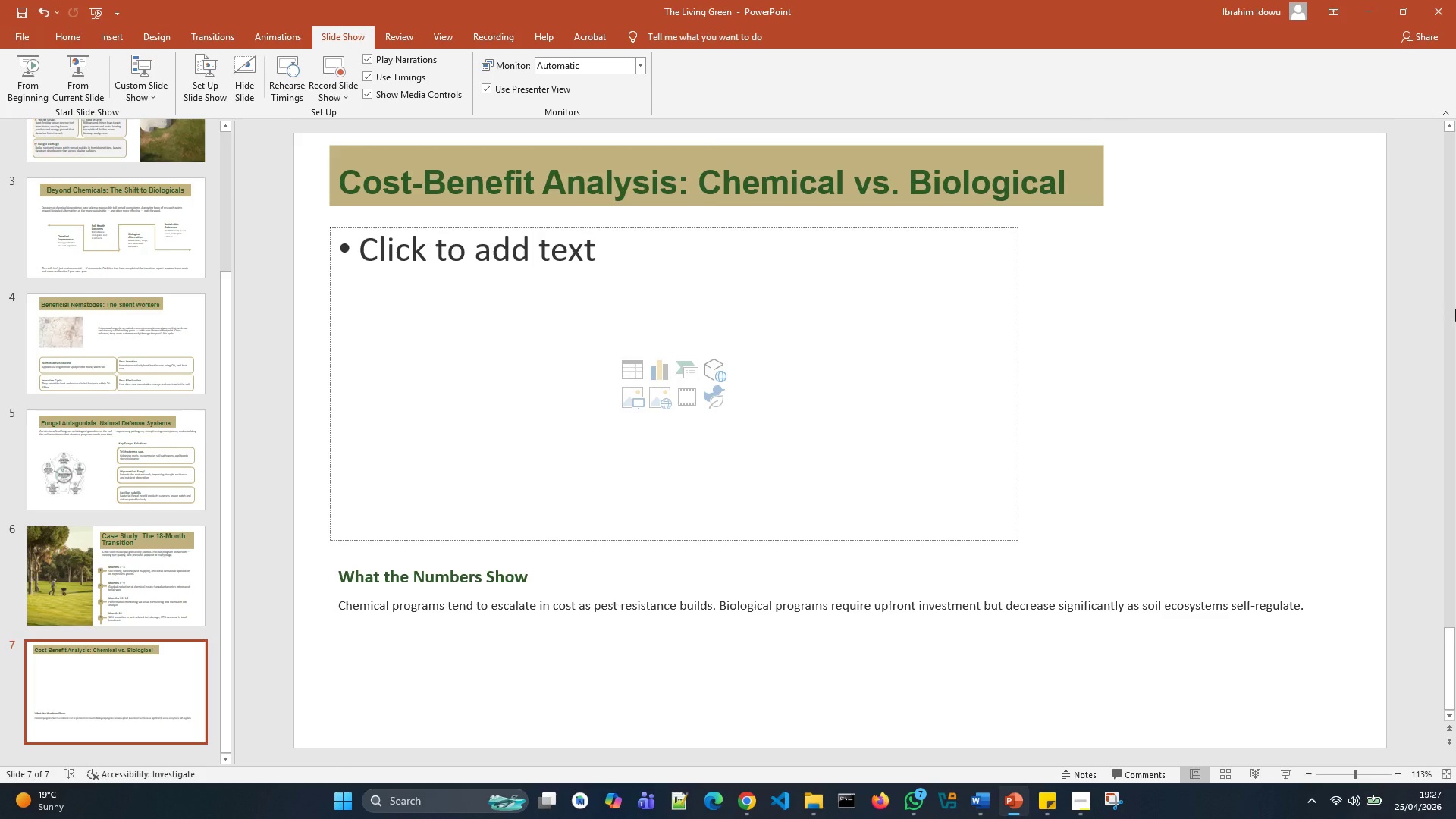 
scroll: coordinate [1445, 363], scroll_direction: up, amount: 5.0
 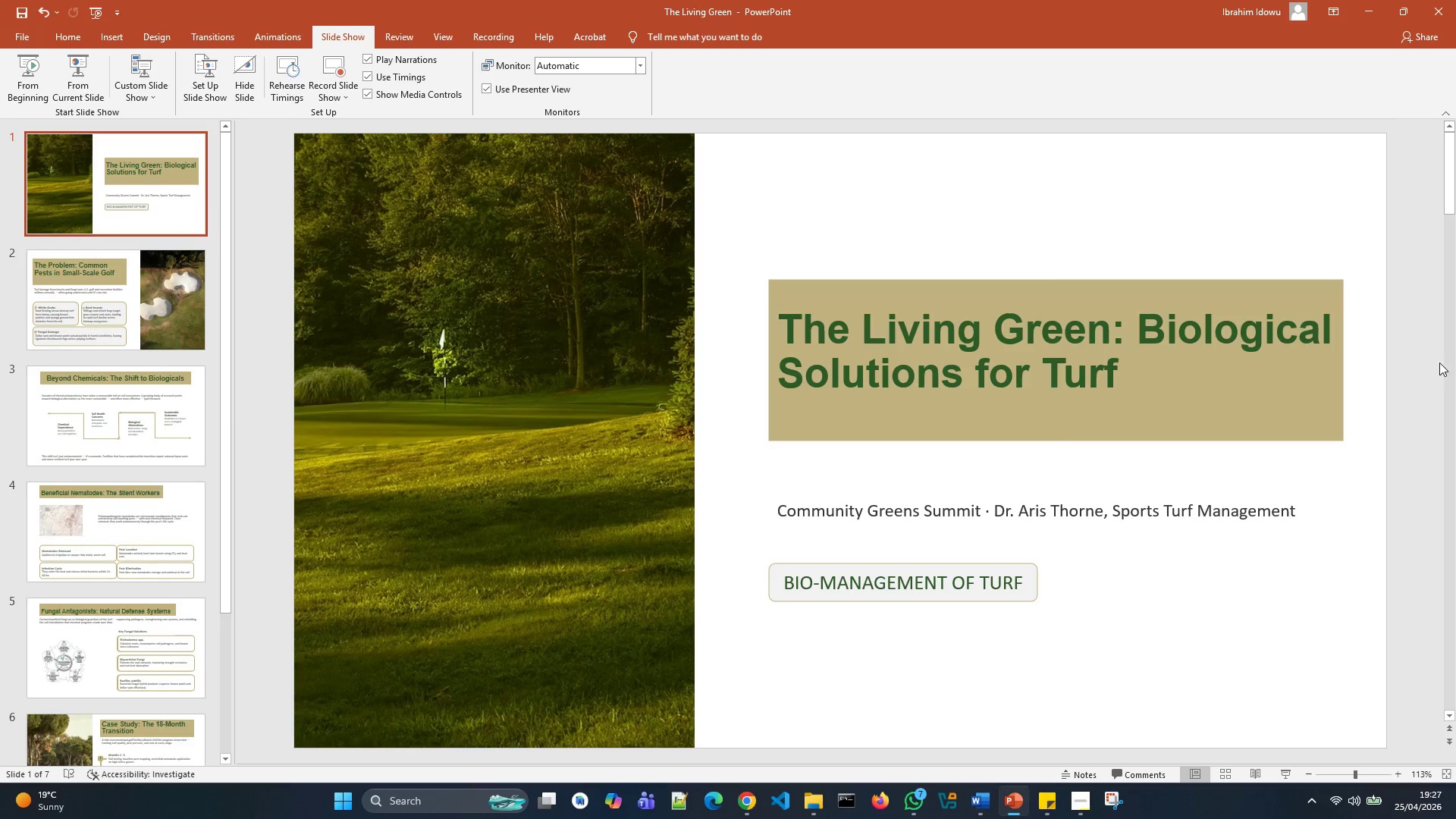 
scroll: coordinate [1241, 353], scroll_direction: down, amount: 15.0
 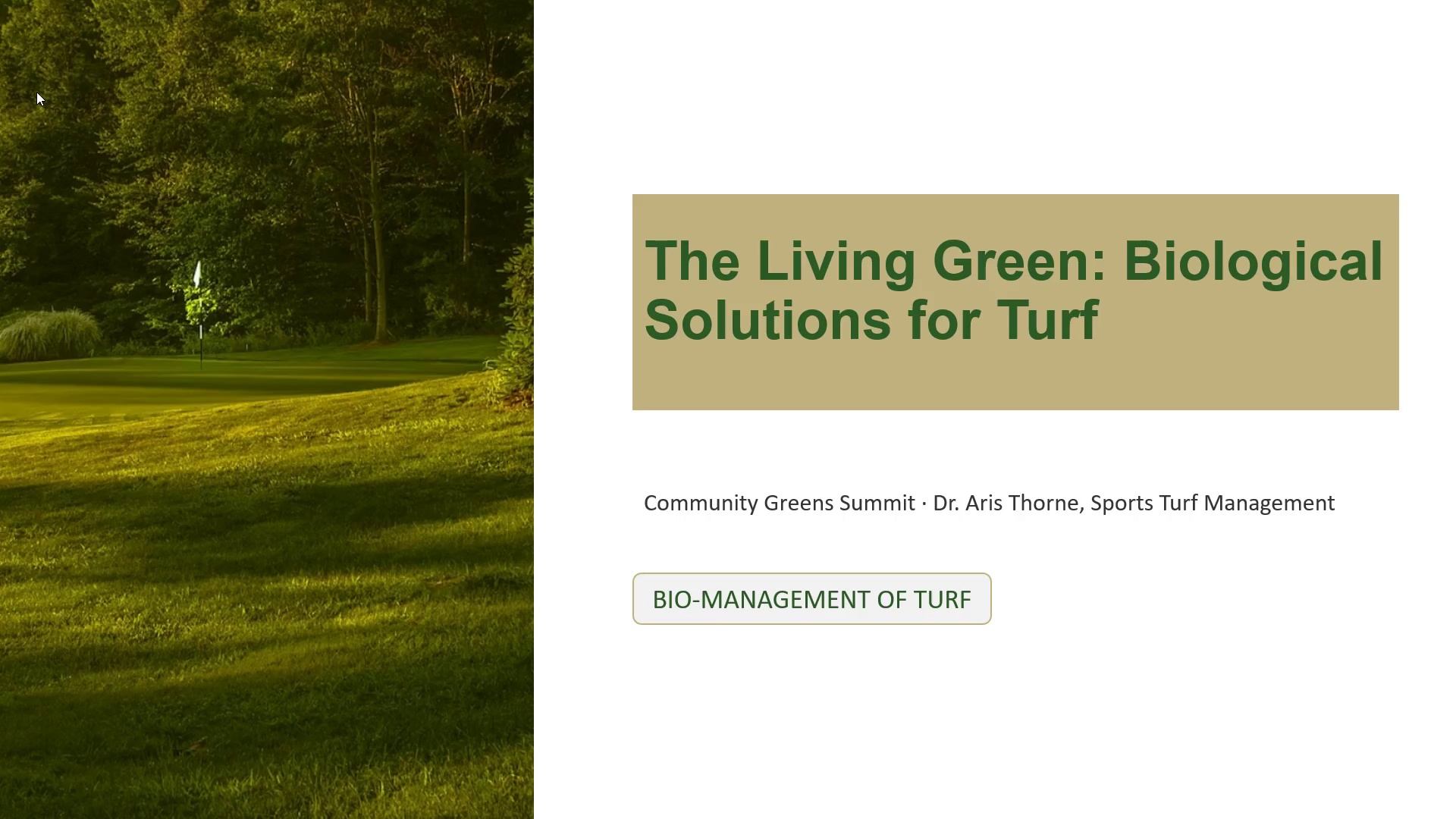 
wait(135.14)
 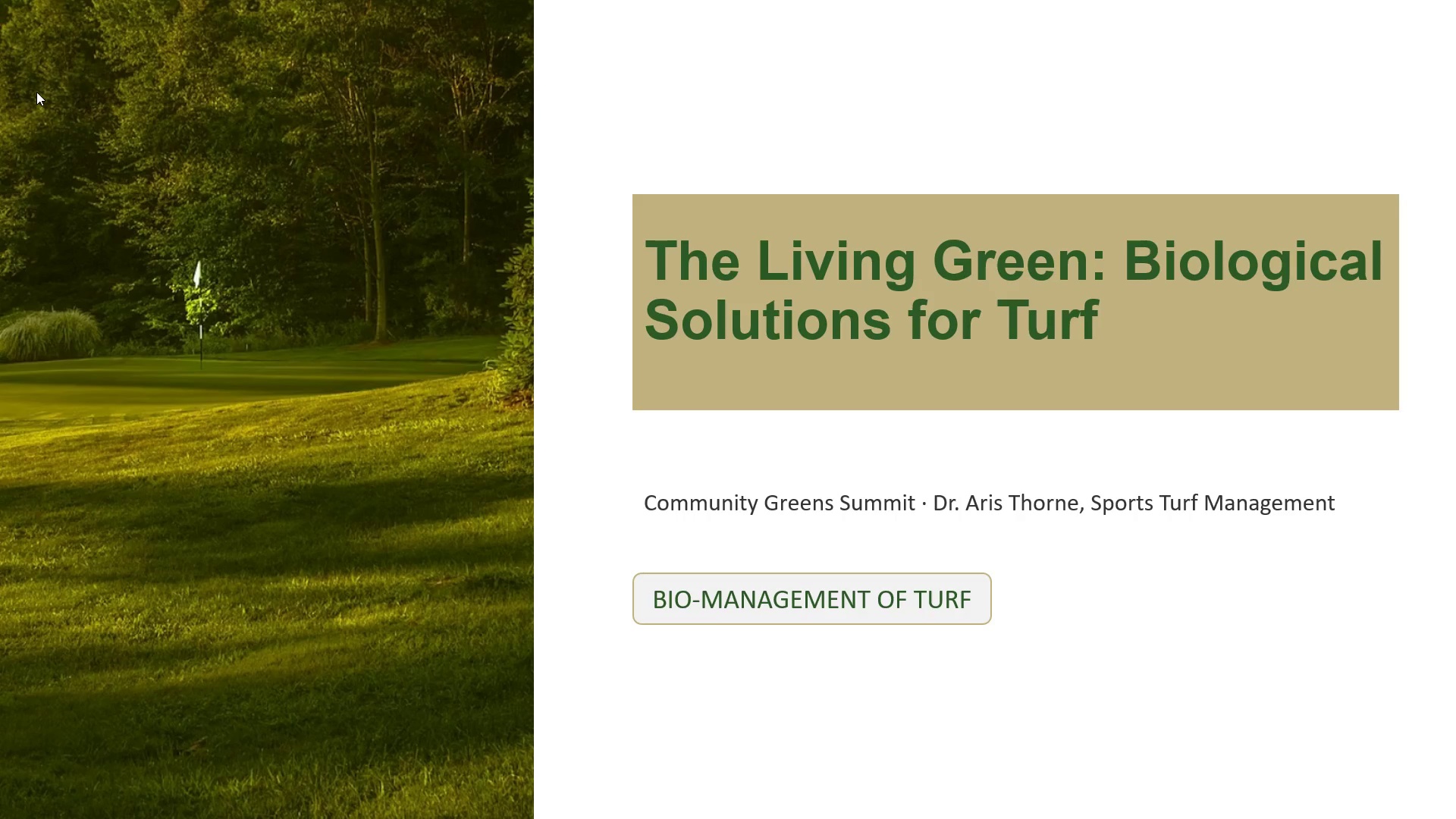 
left_click([36, 92])
 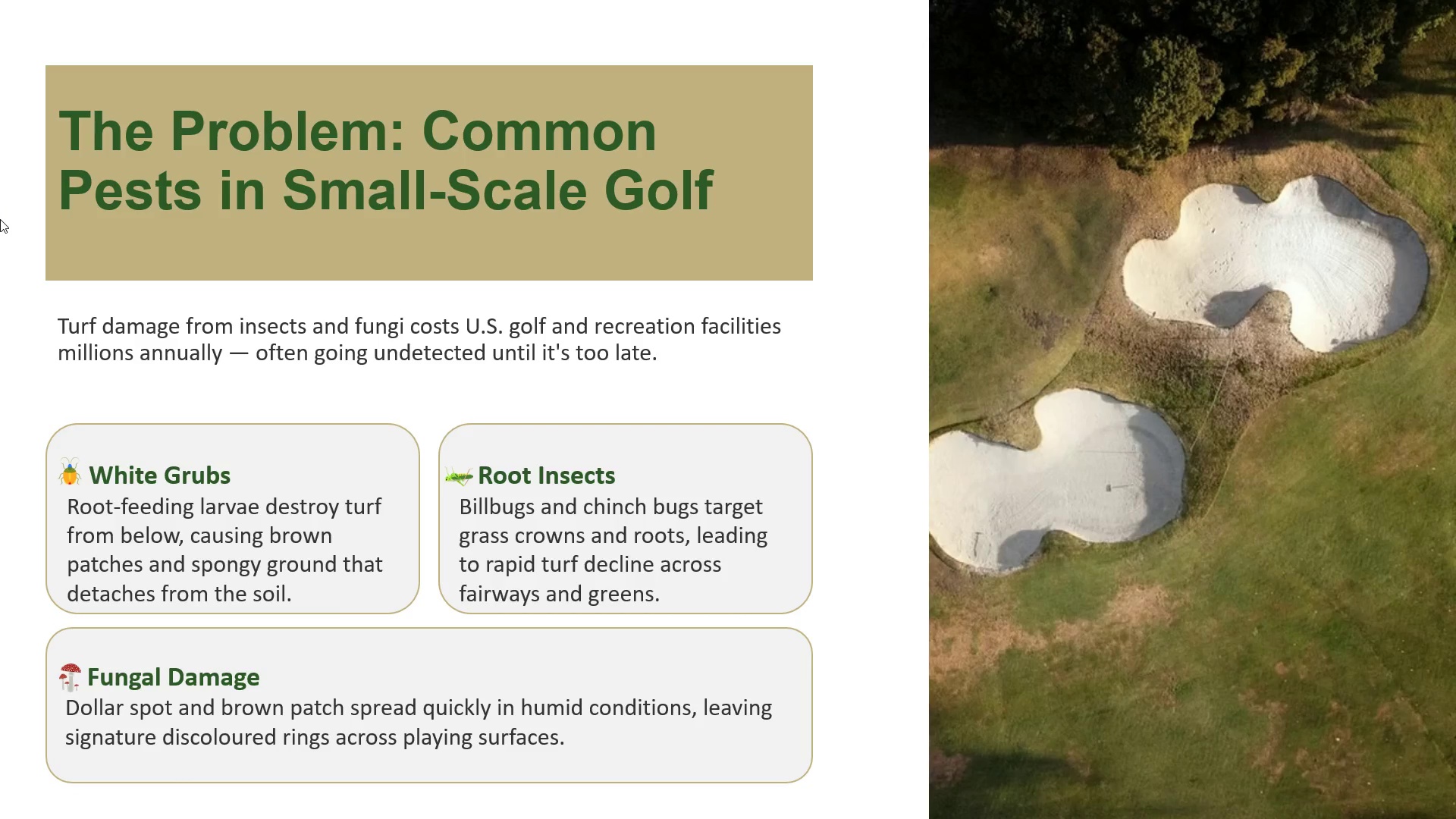 
wait(101.78)
 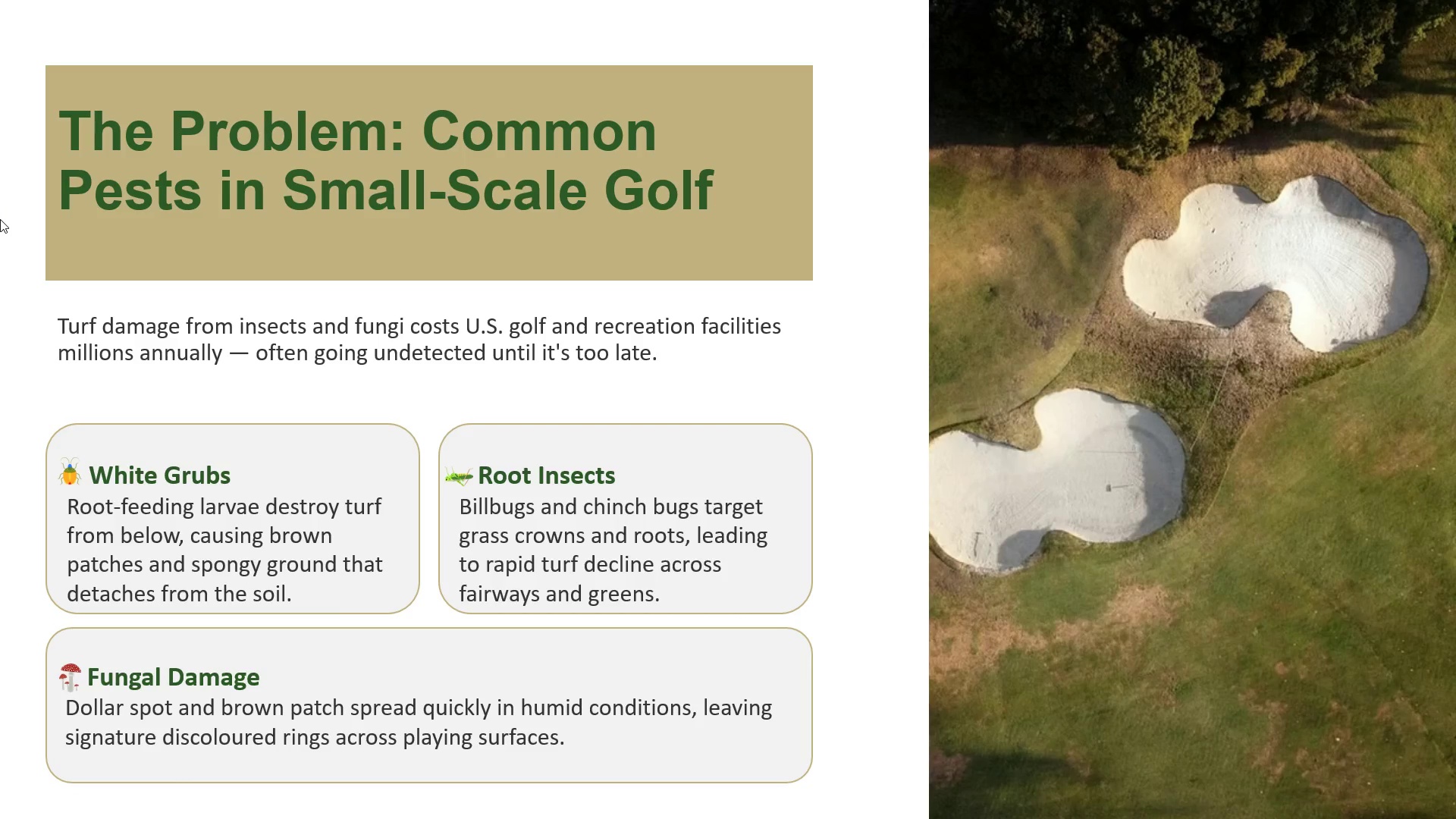 
left_click([1163, 124])
 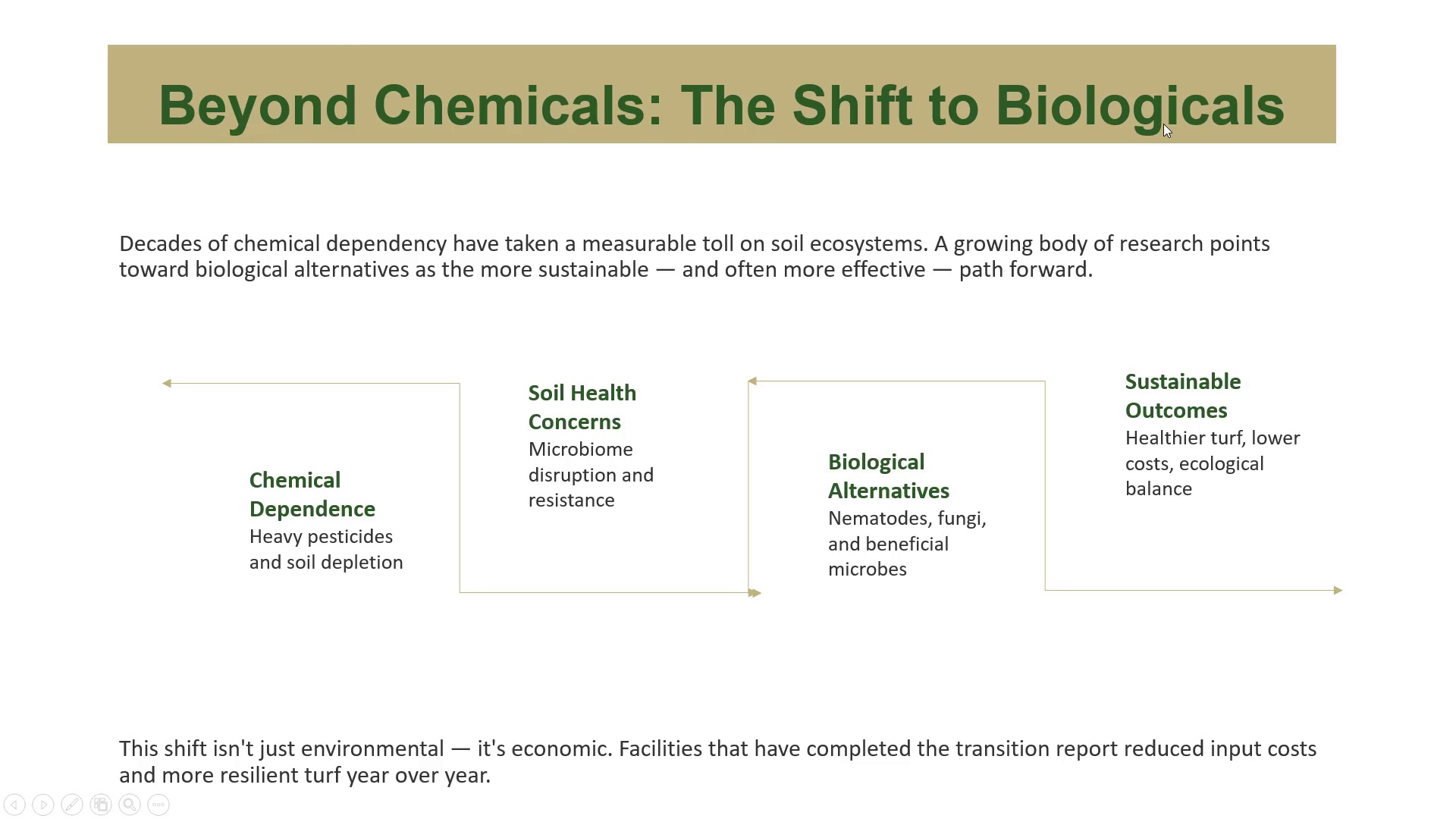 
left_click([1163, 124])
 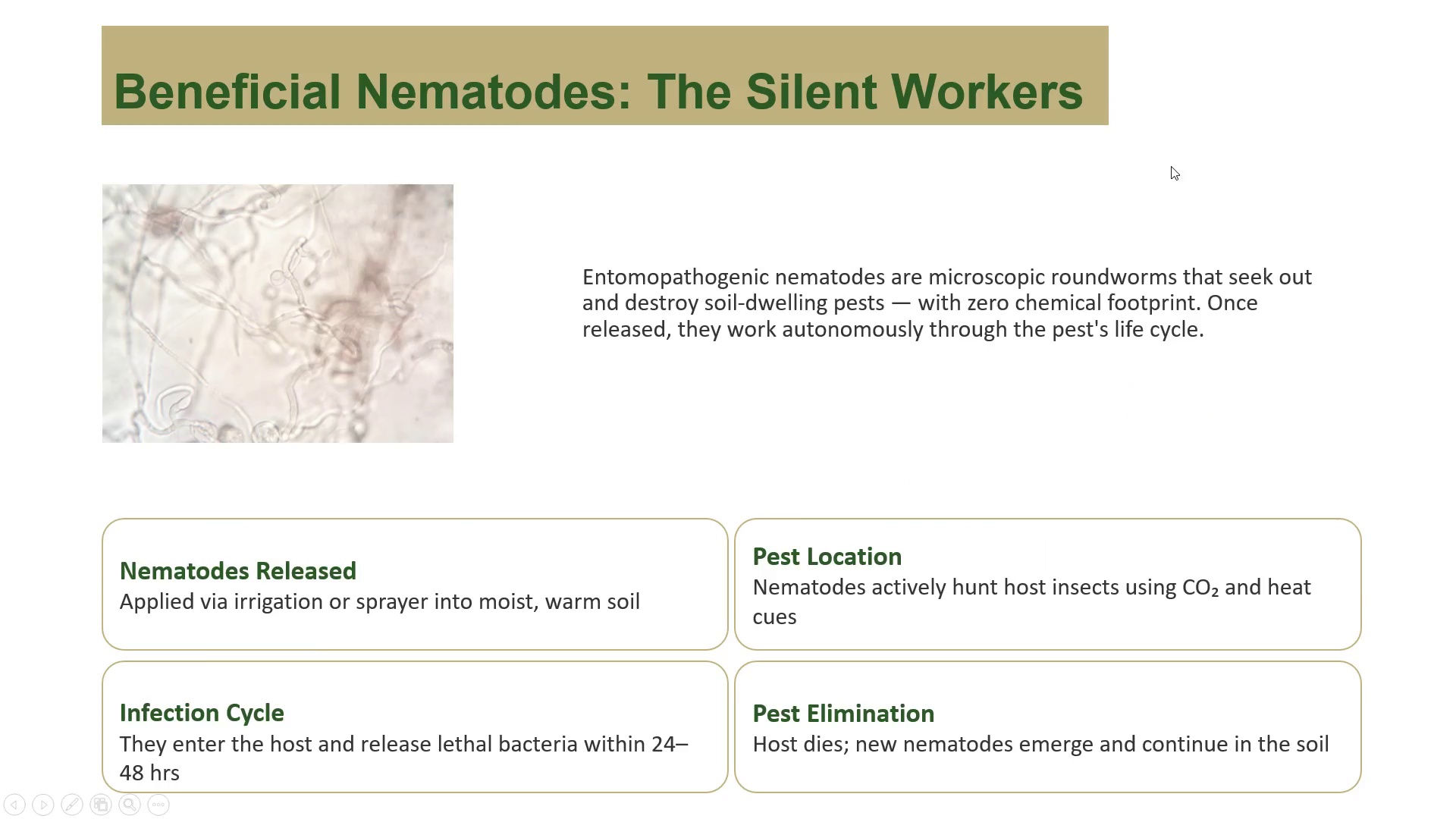 
left_click([1171, 166])
 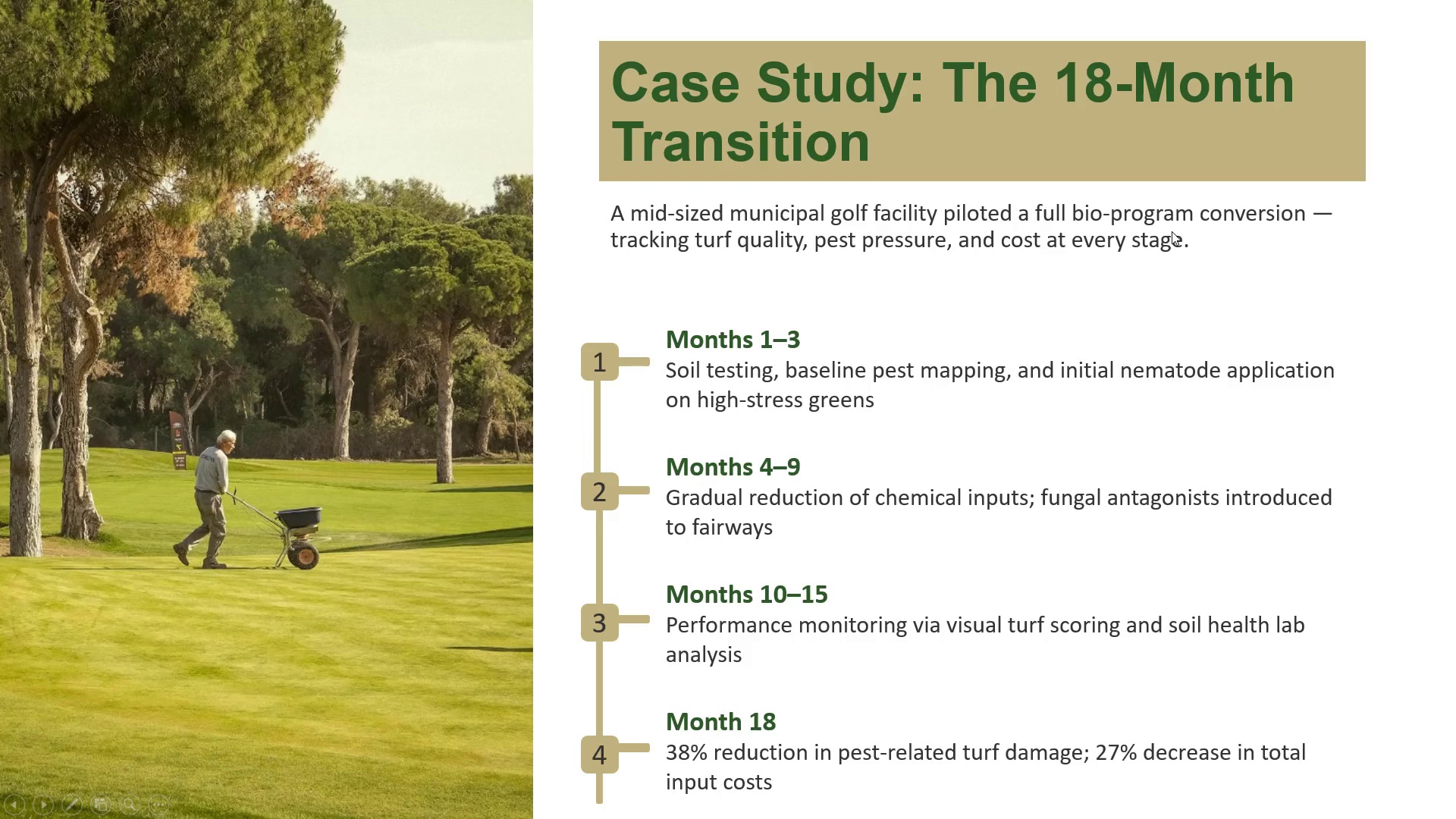 
double_click([1172, 231])
 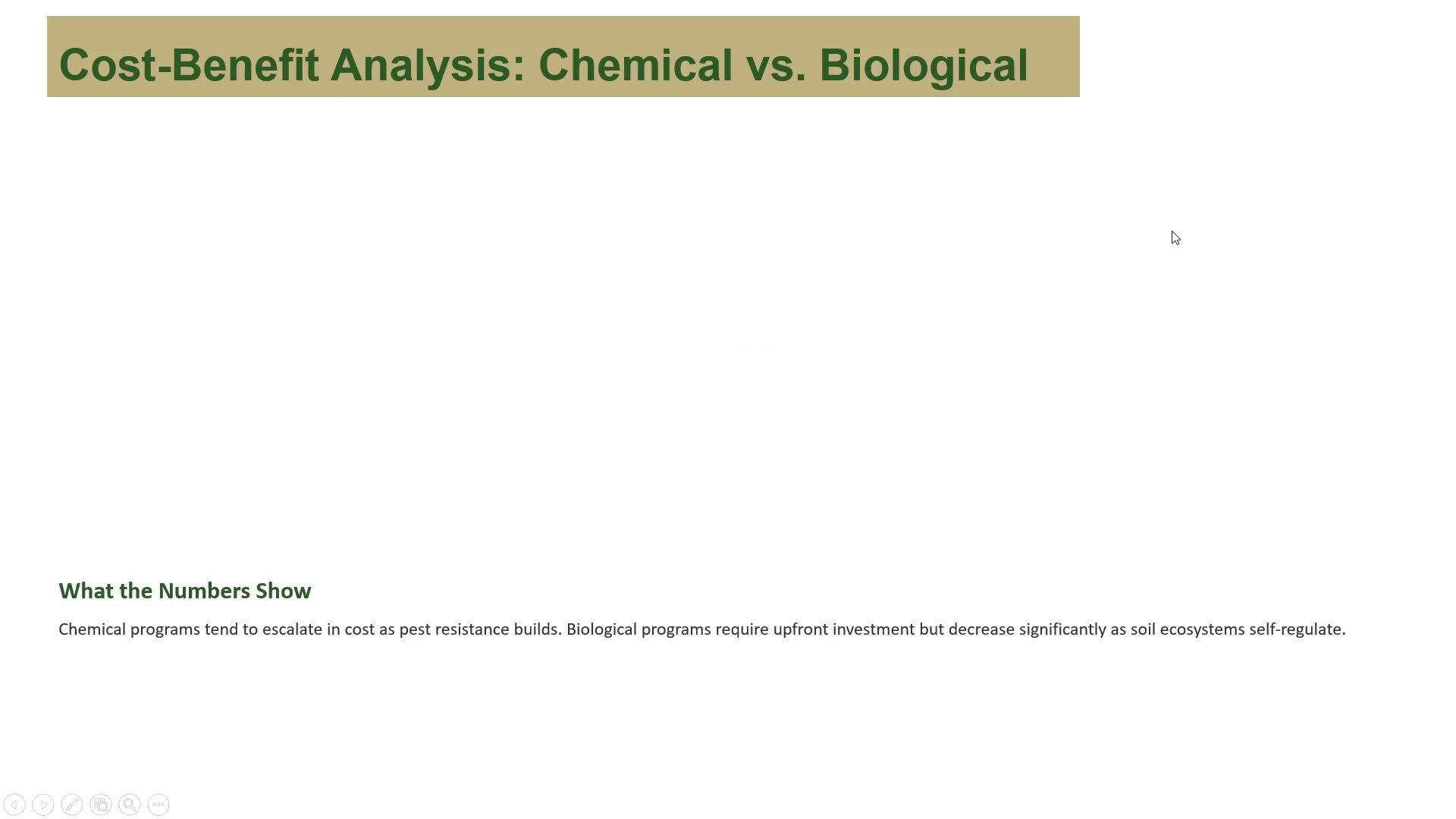 
left_click([1172, 231])
 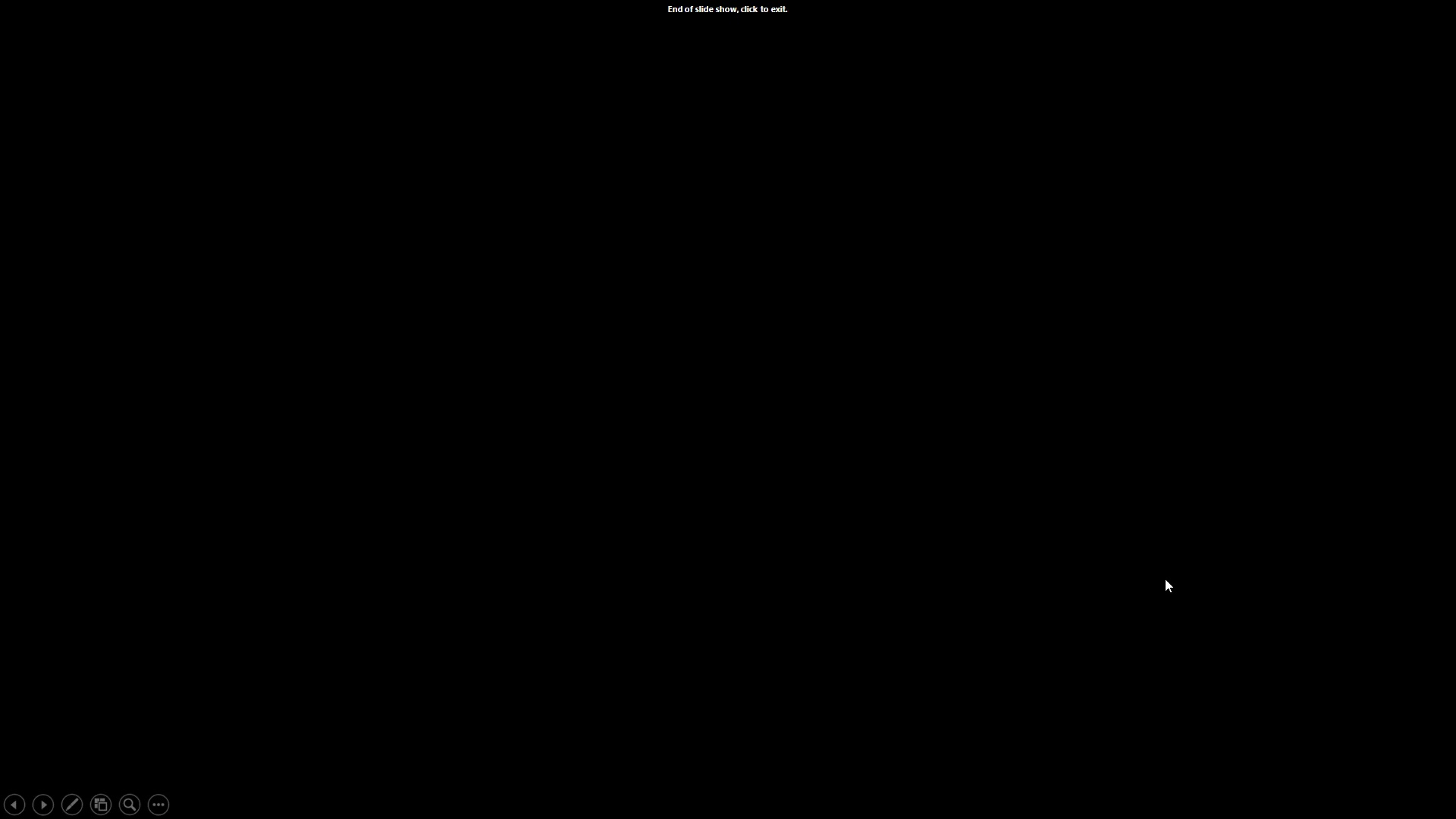 
left_click([1166, 577])
 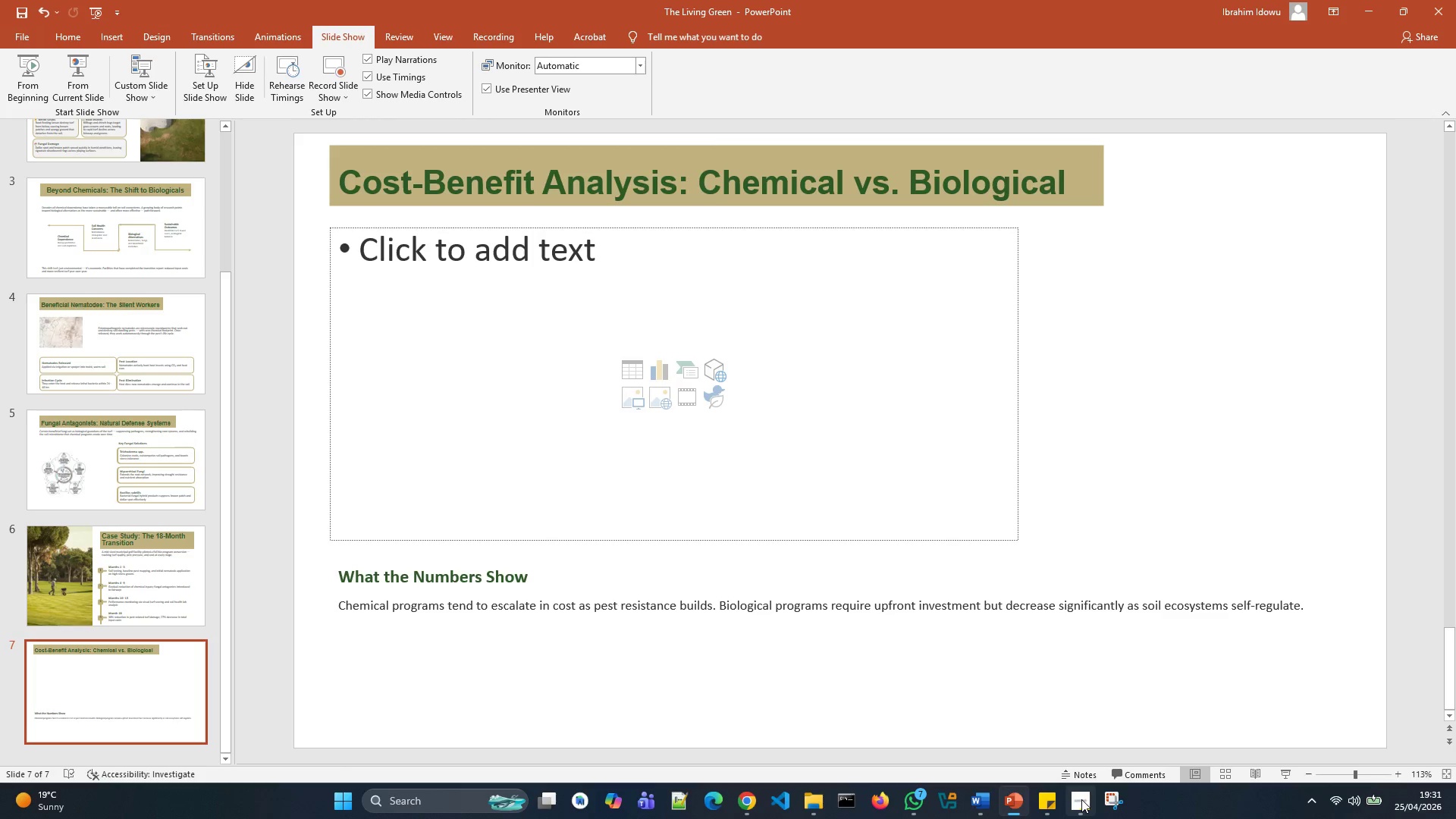 
left_click([1081, 799])